 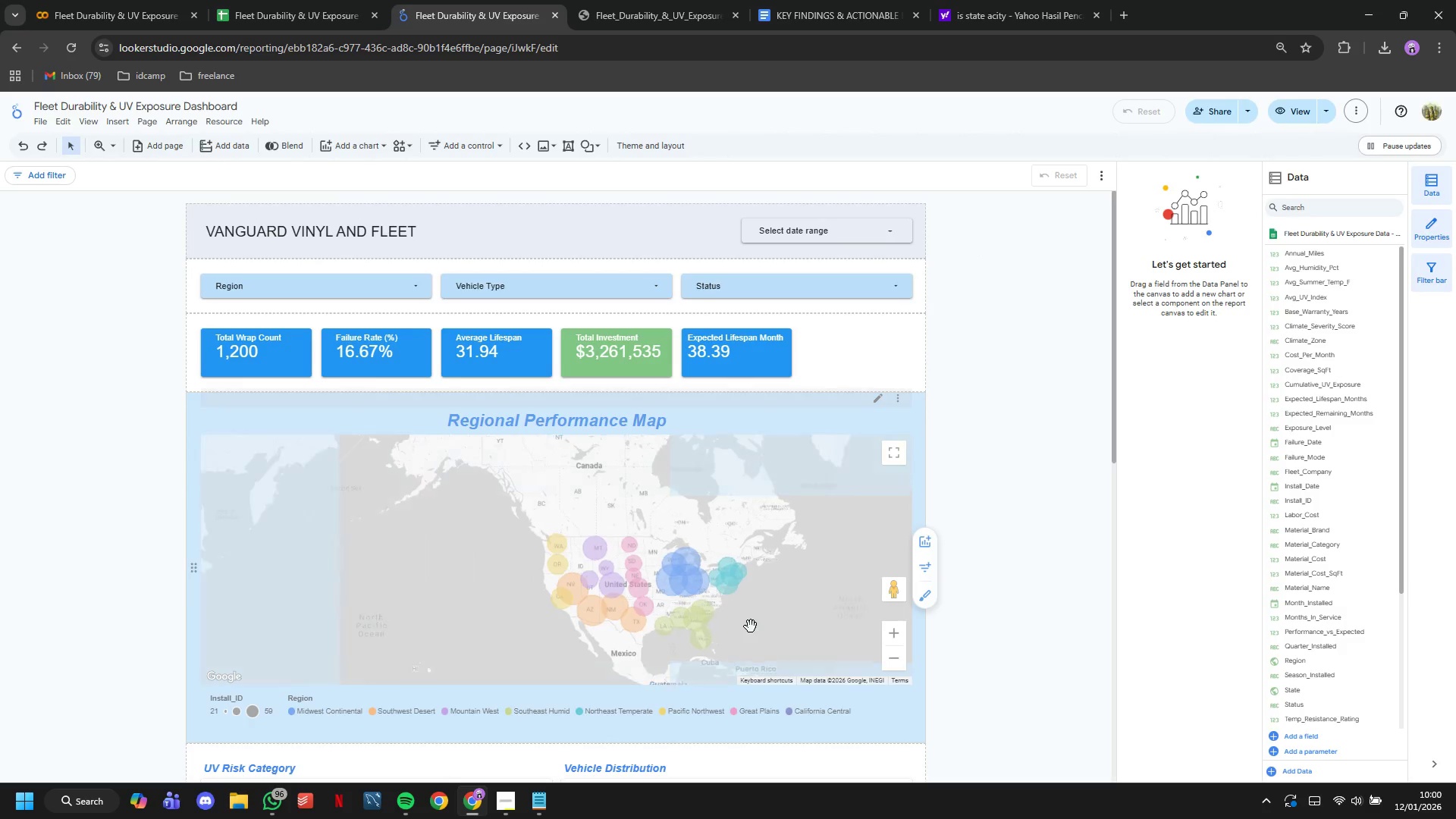 
scroll: coordinate [751, 626], scroll_direction: up, amount: 2.0
 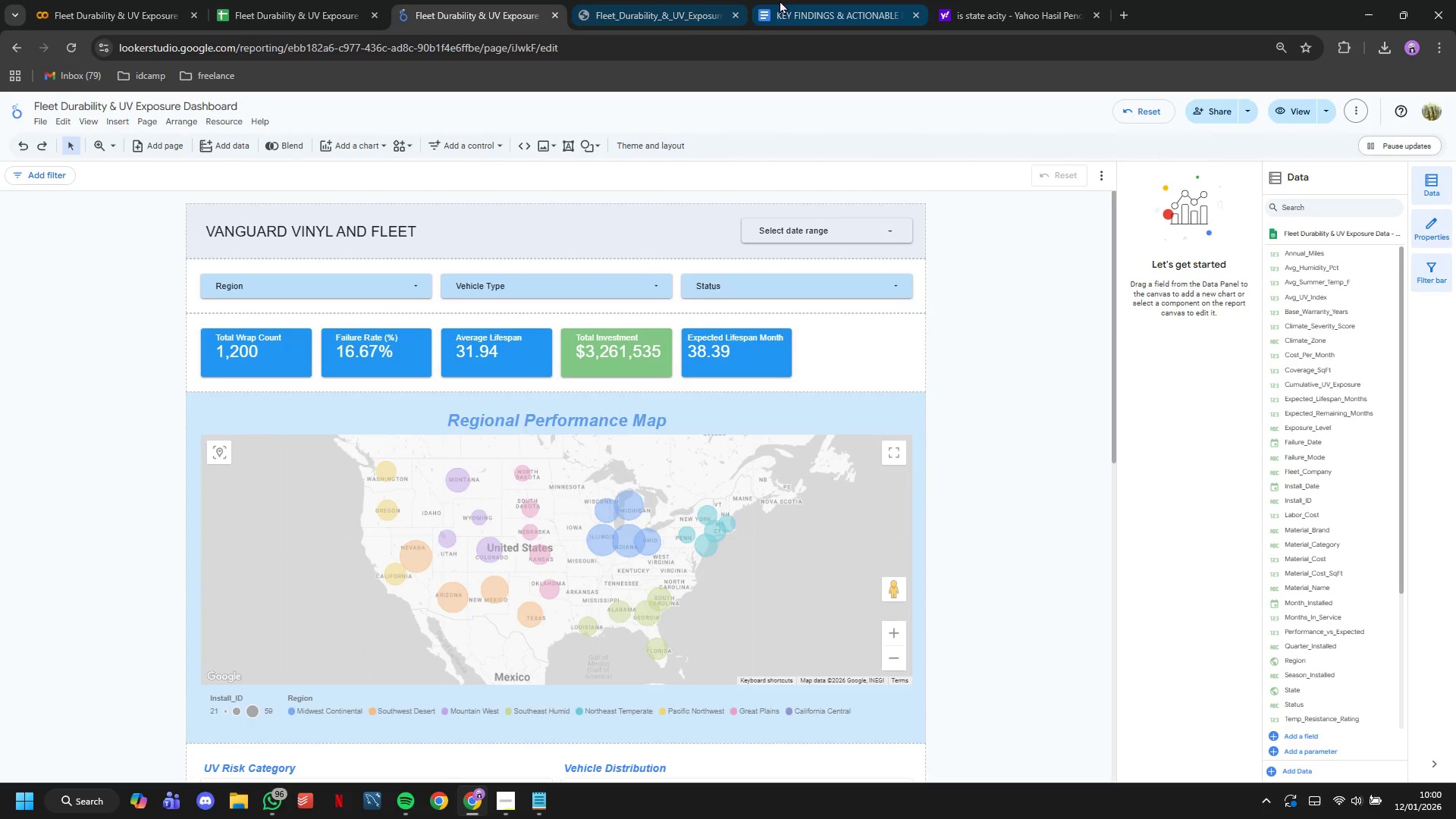 
left_click([717, 0])
 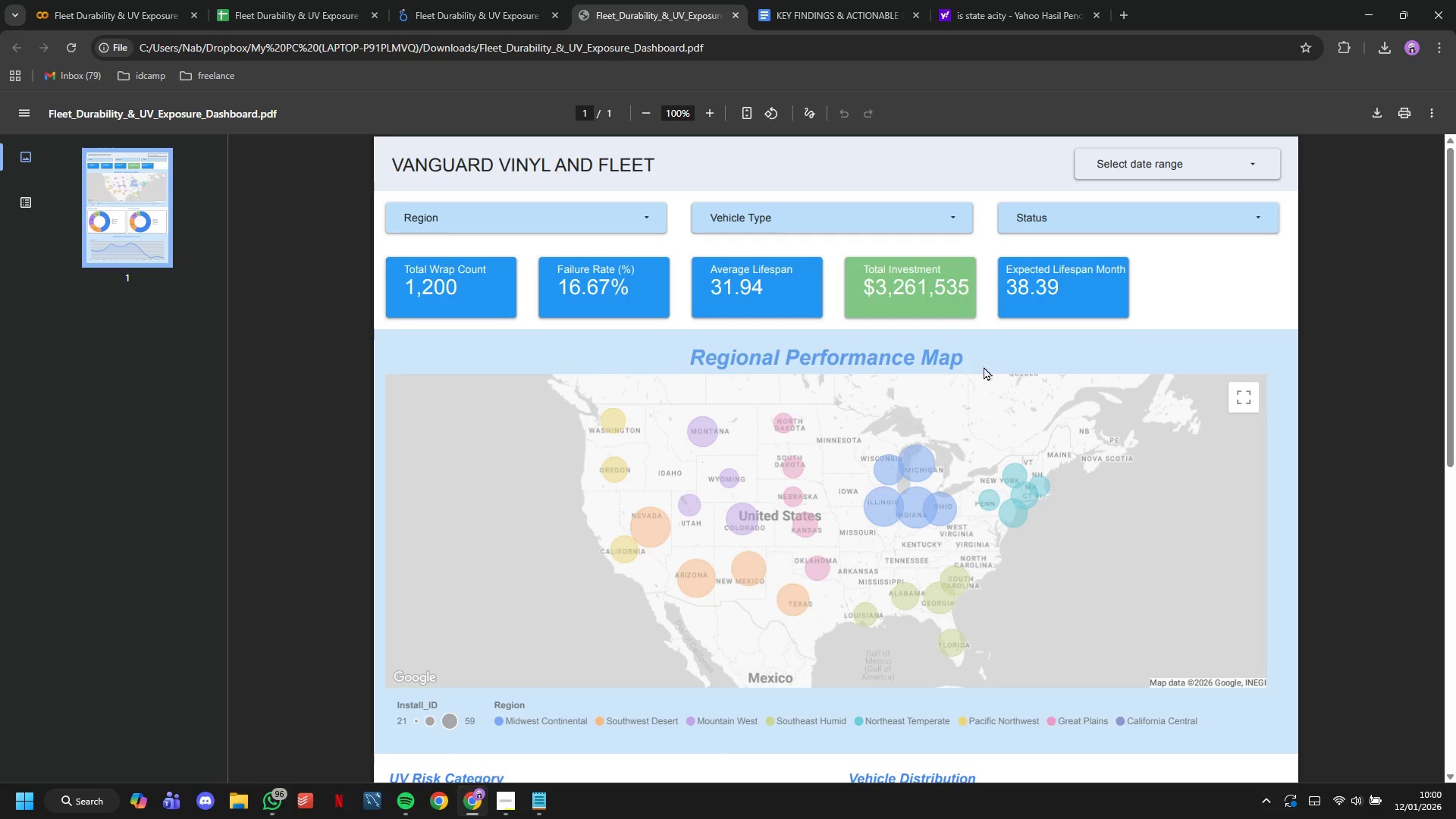 
scroll: coordinate [986, 376], scroll_direction: down, amount: 1.0
 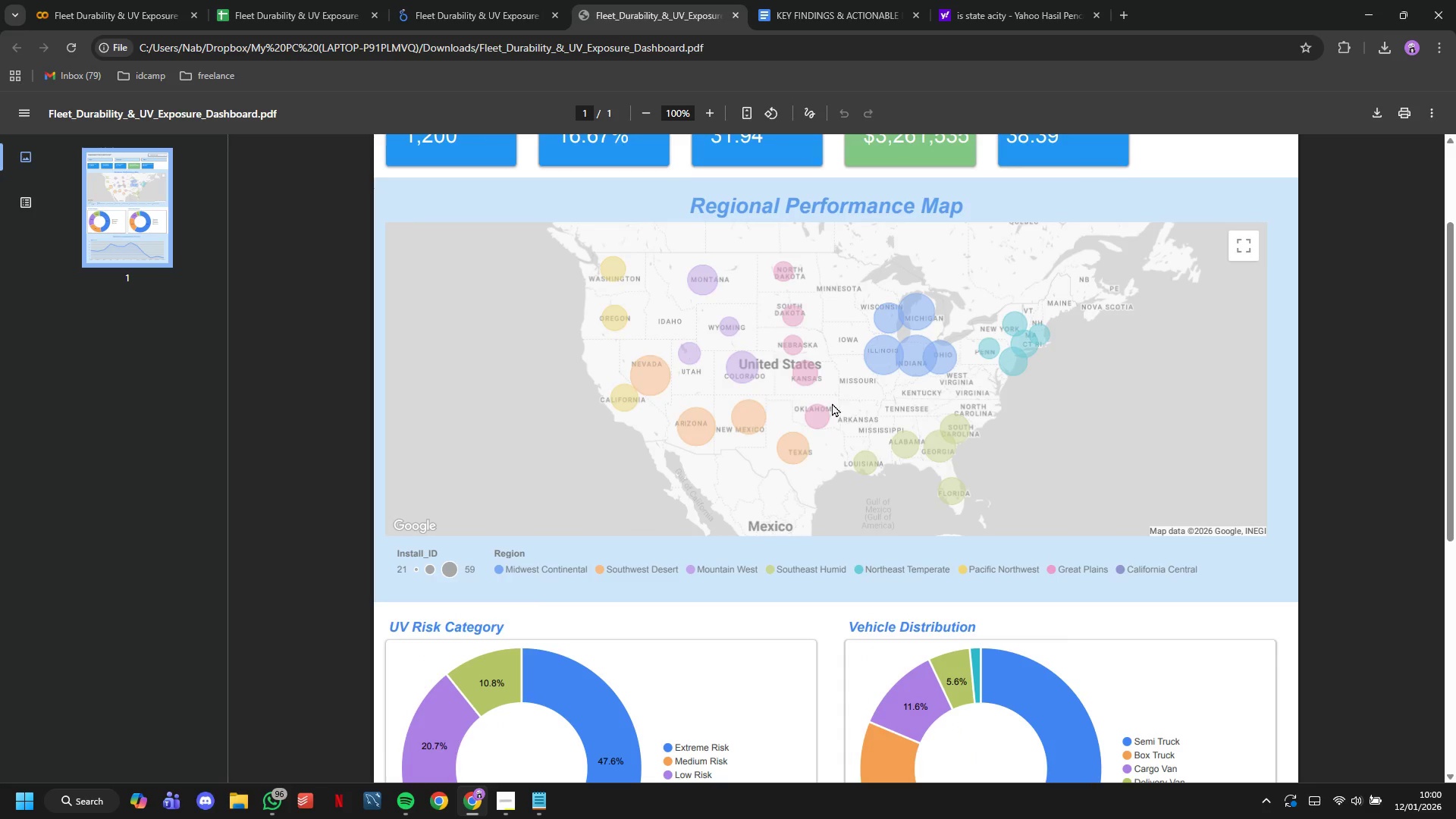 
wait(12.38)
 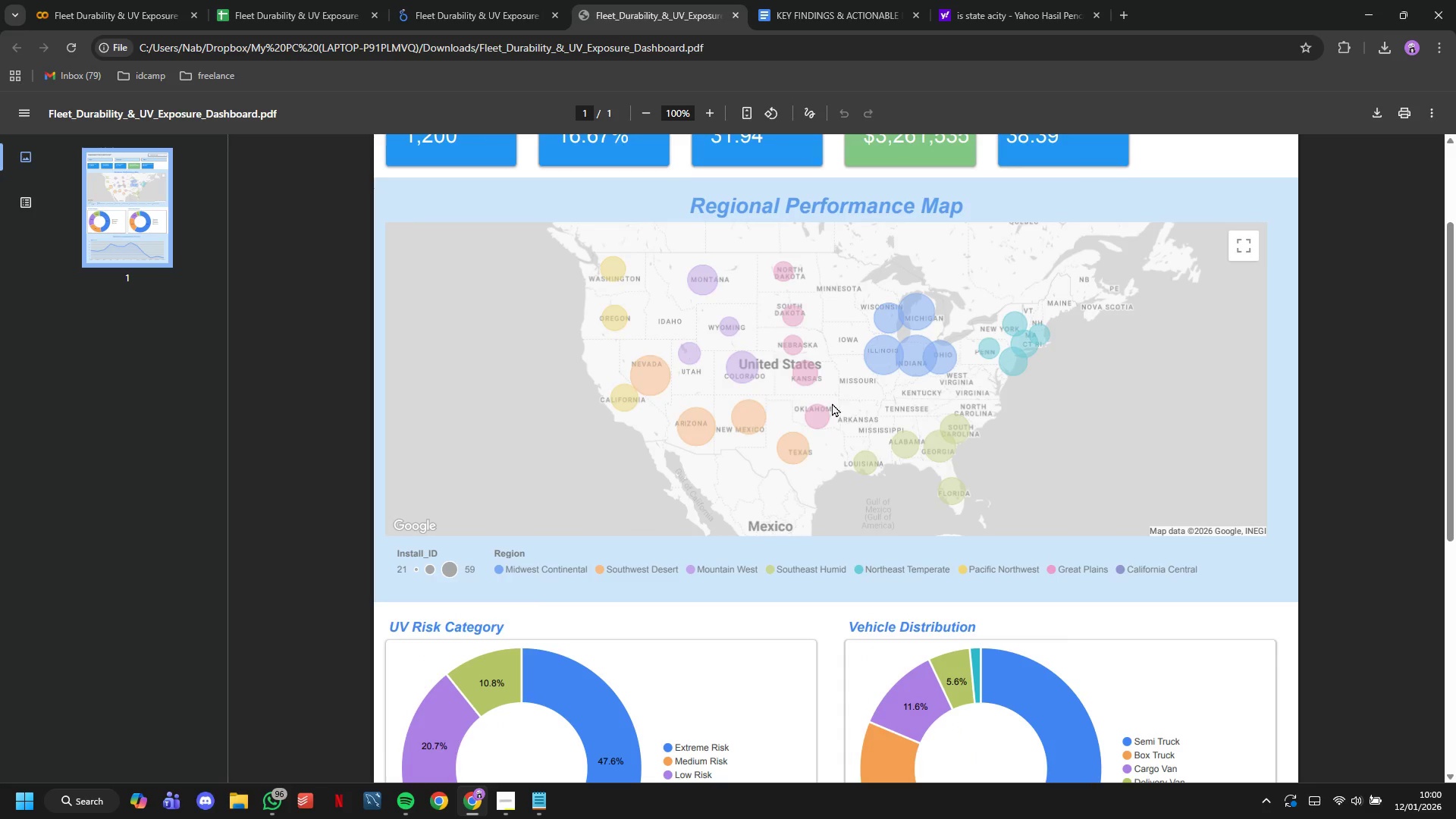 
scroll: coordinate [871, 427], scroll_direction: up, amount: 1.0
 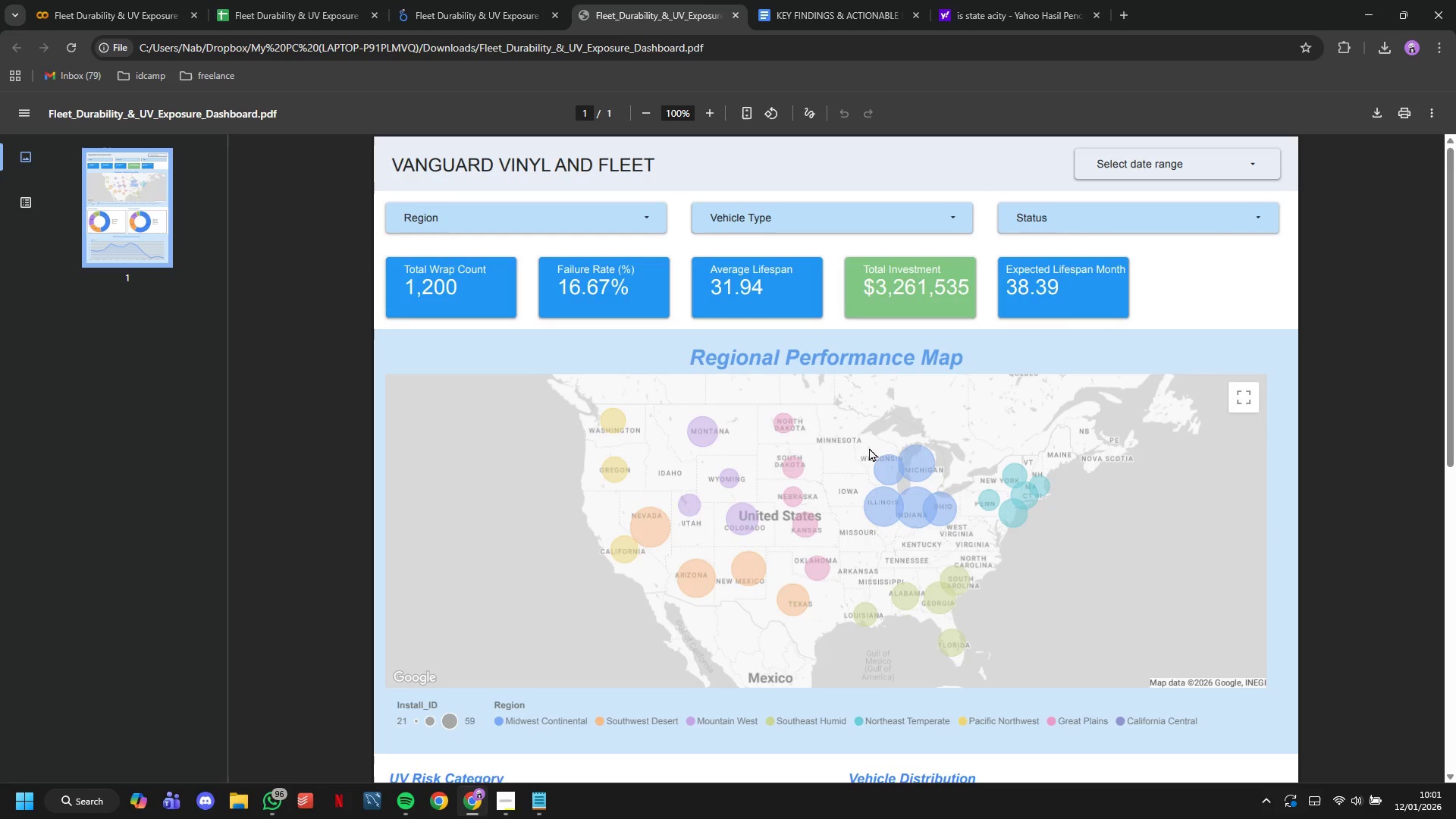 
wait(10.9)
 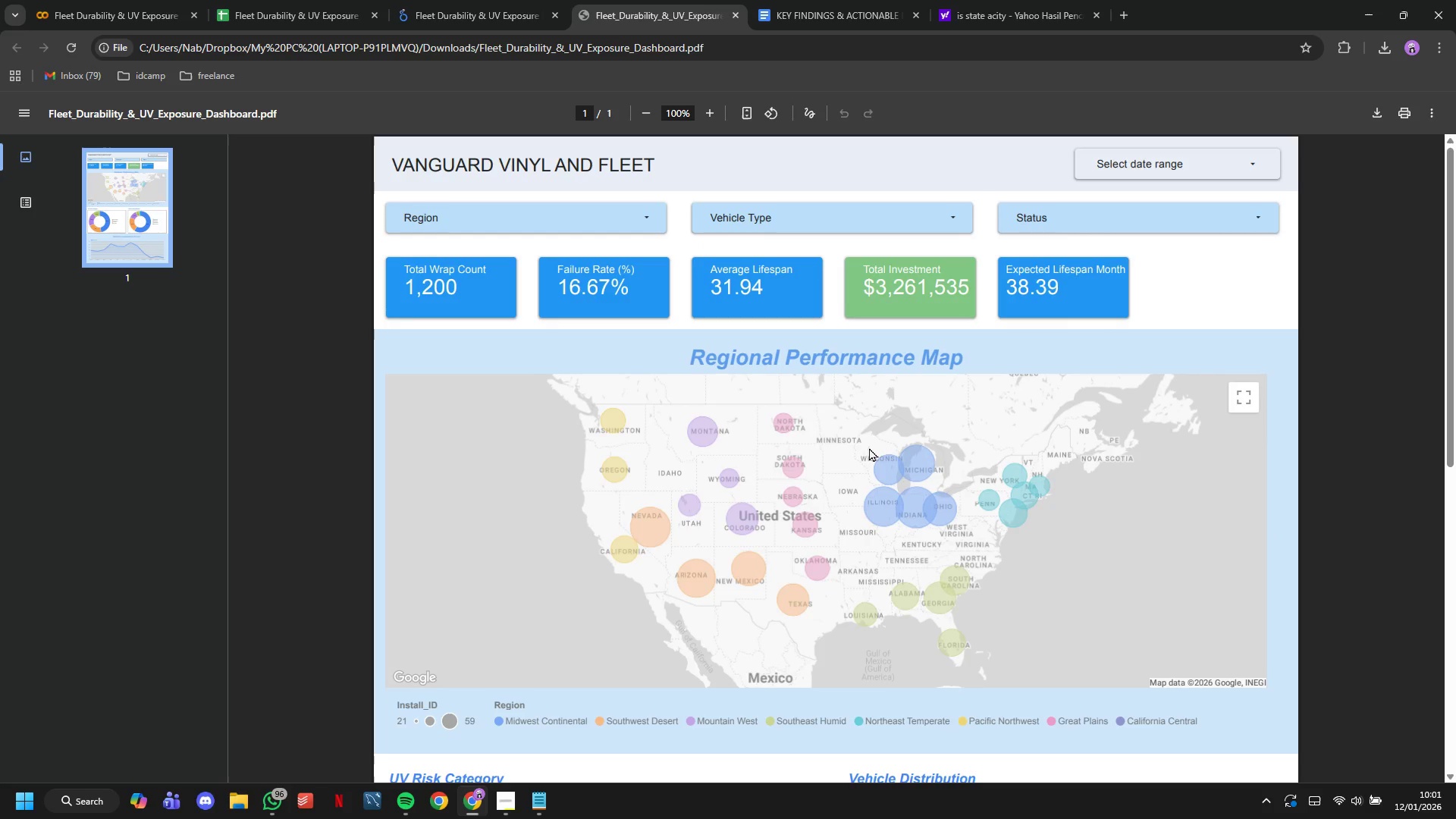 
left_click([769, 0])
 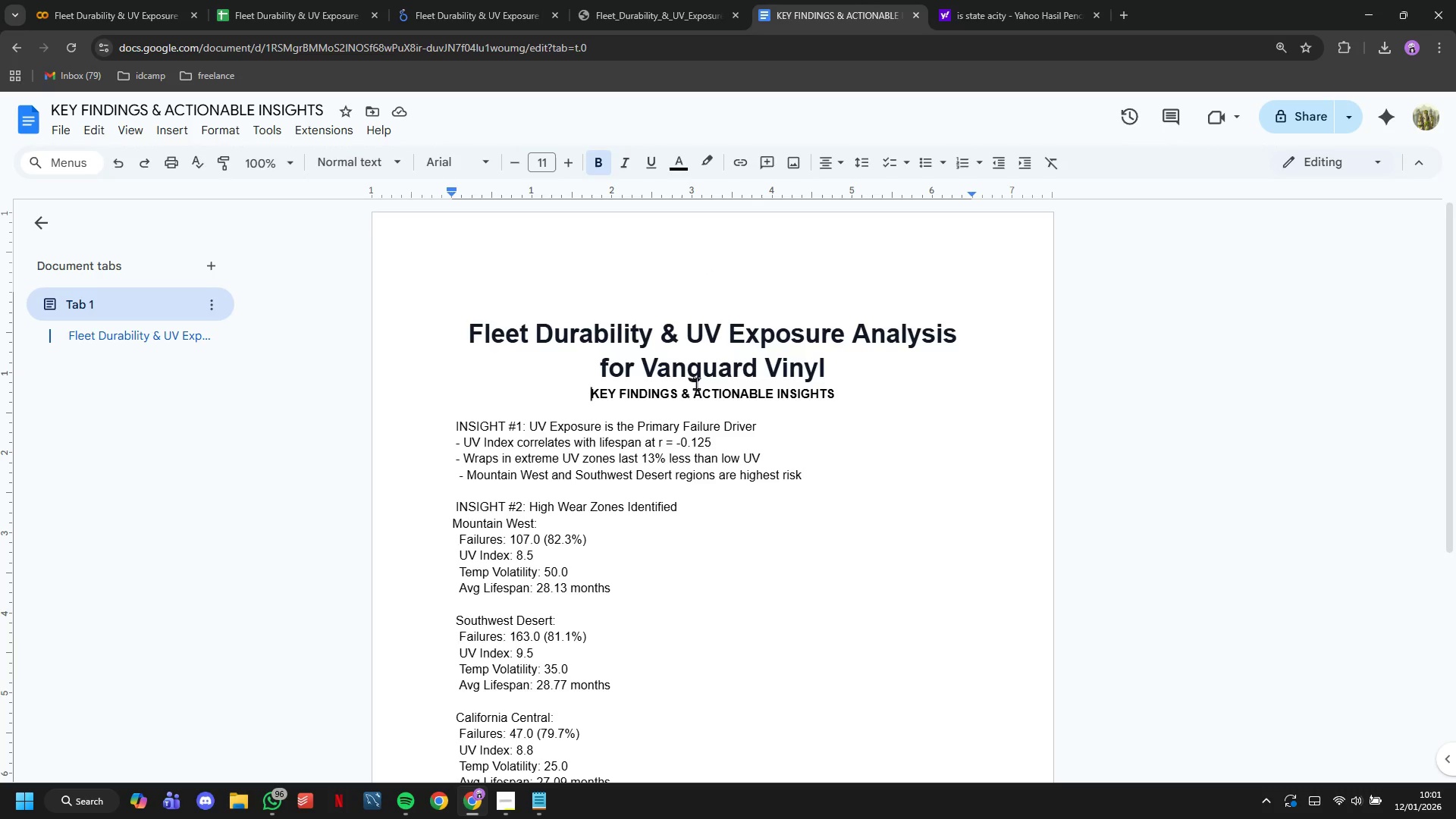 
scroll: coordinate [696, 383], scroll_direction: none, amount: 0.0
 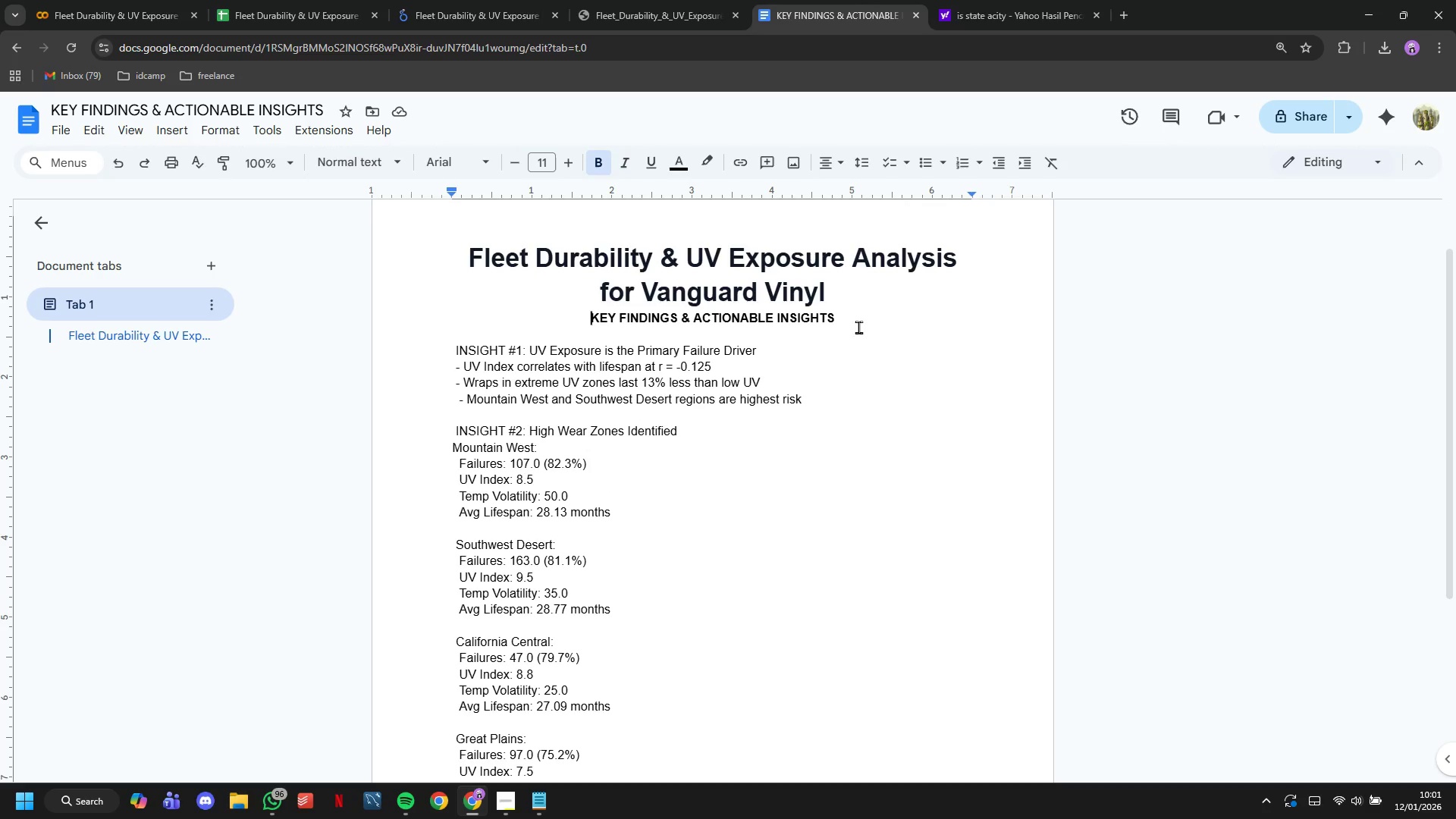 
left_click_drag(start_coordinate=[861, 325], to_coordinate=[590, 319])
 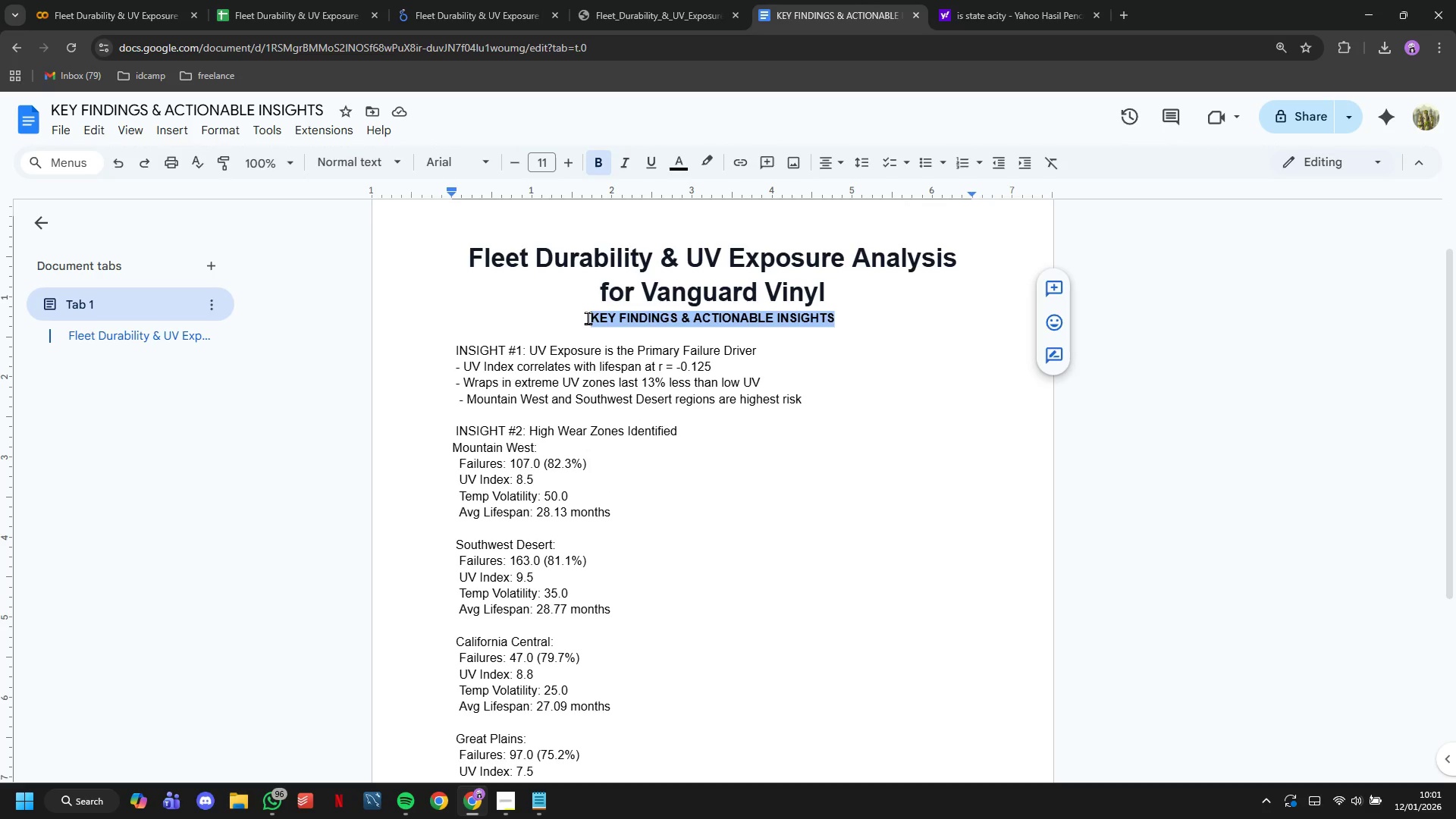 
key(Control+C)
 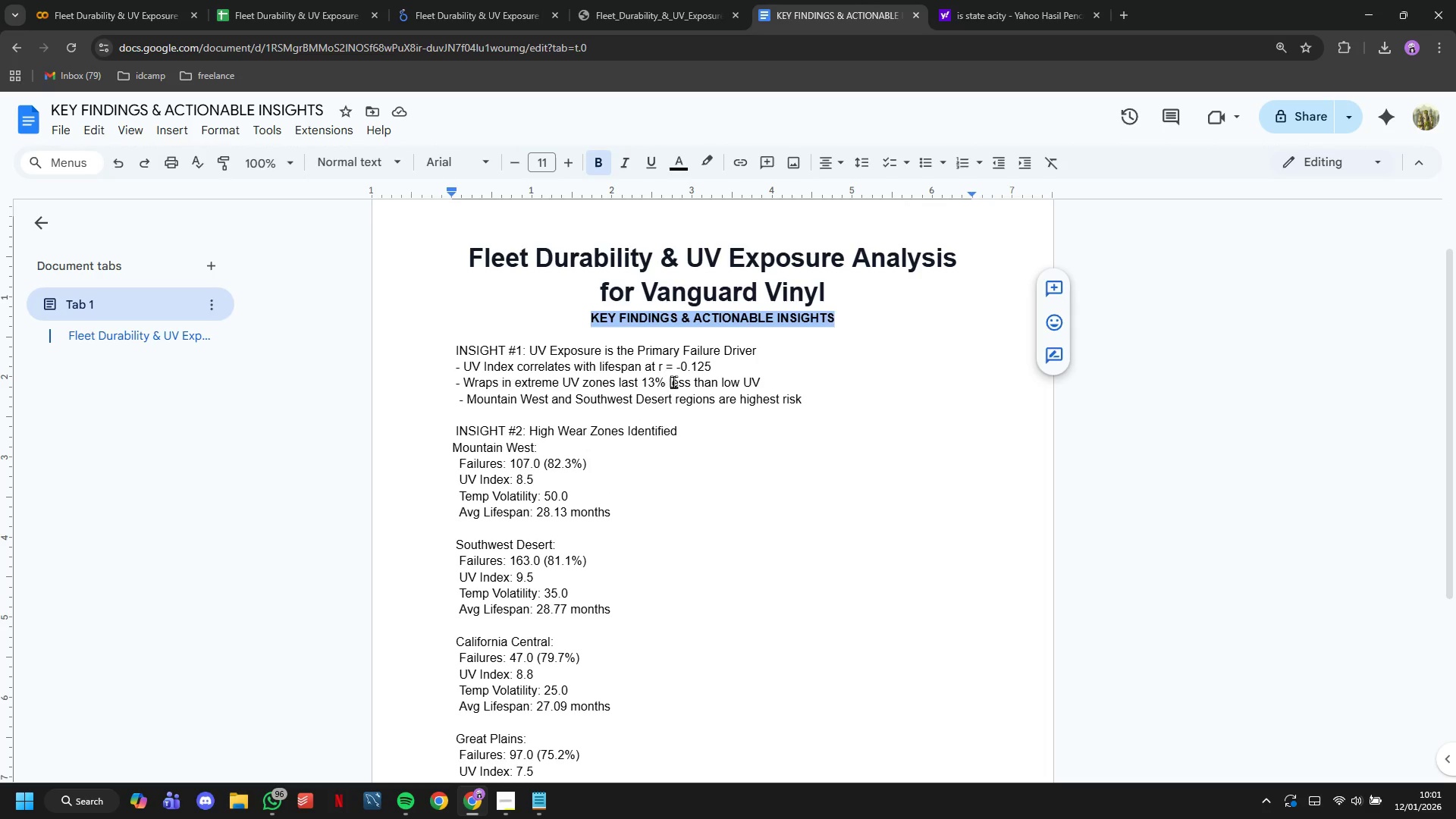 
scroll: coordinate [688, 391], scroll_direction: down, amount: 12.0
 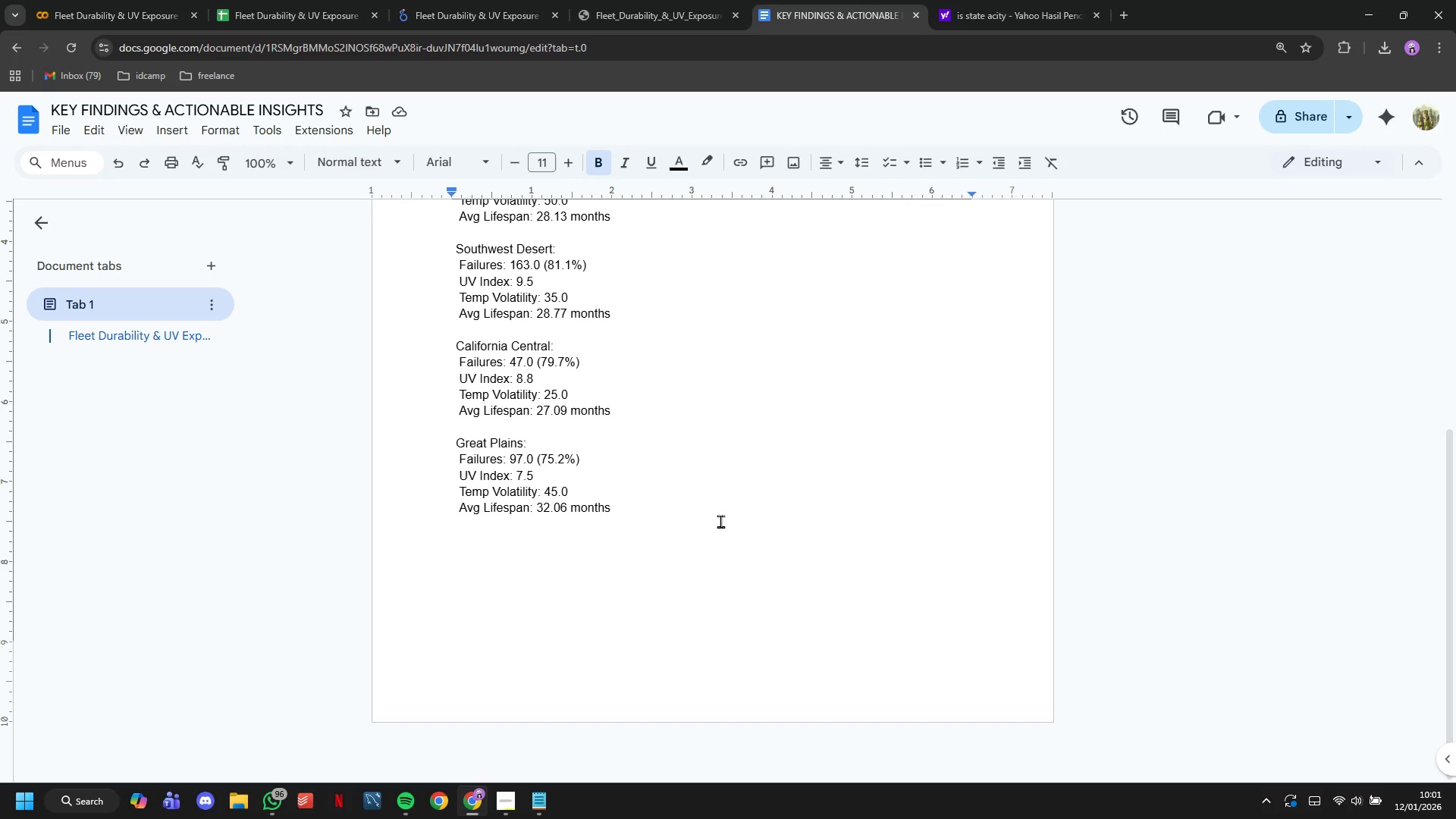 
left_click([720, 521])
 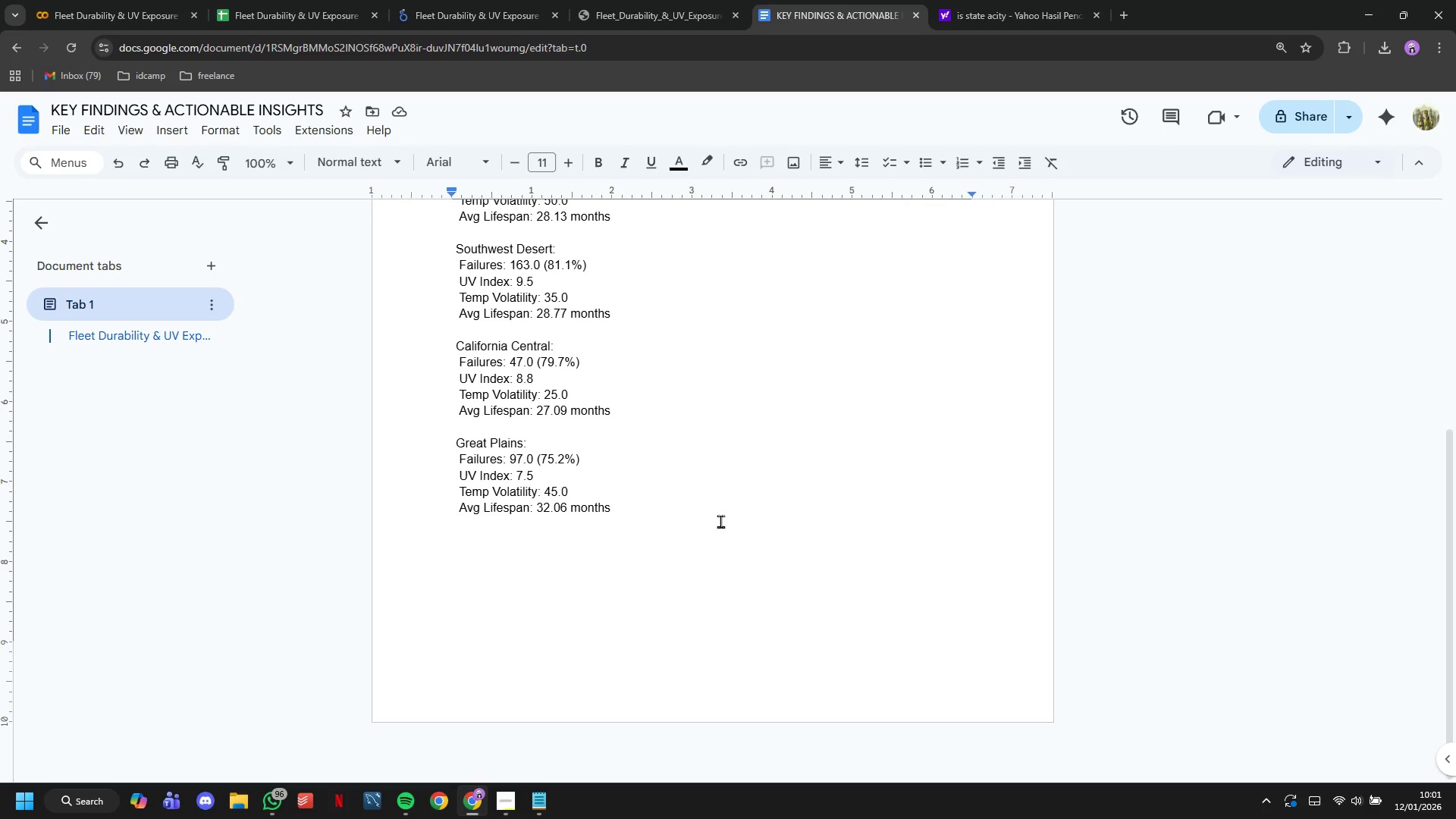 
key(Enter)
 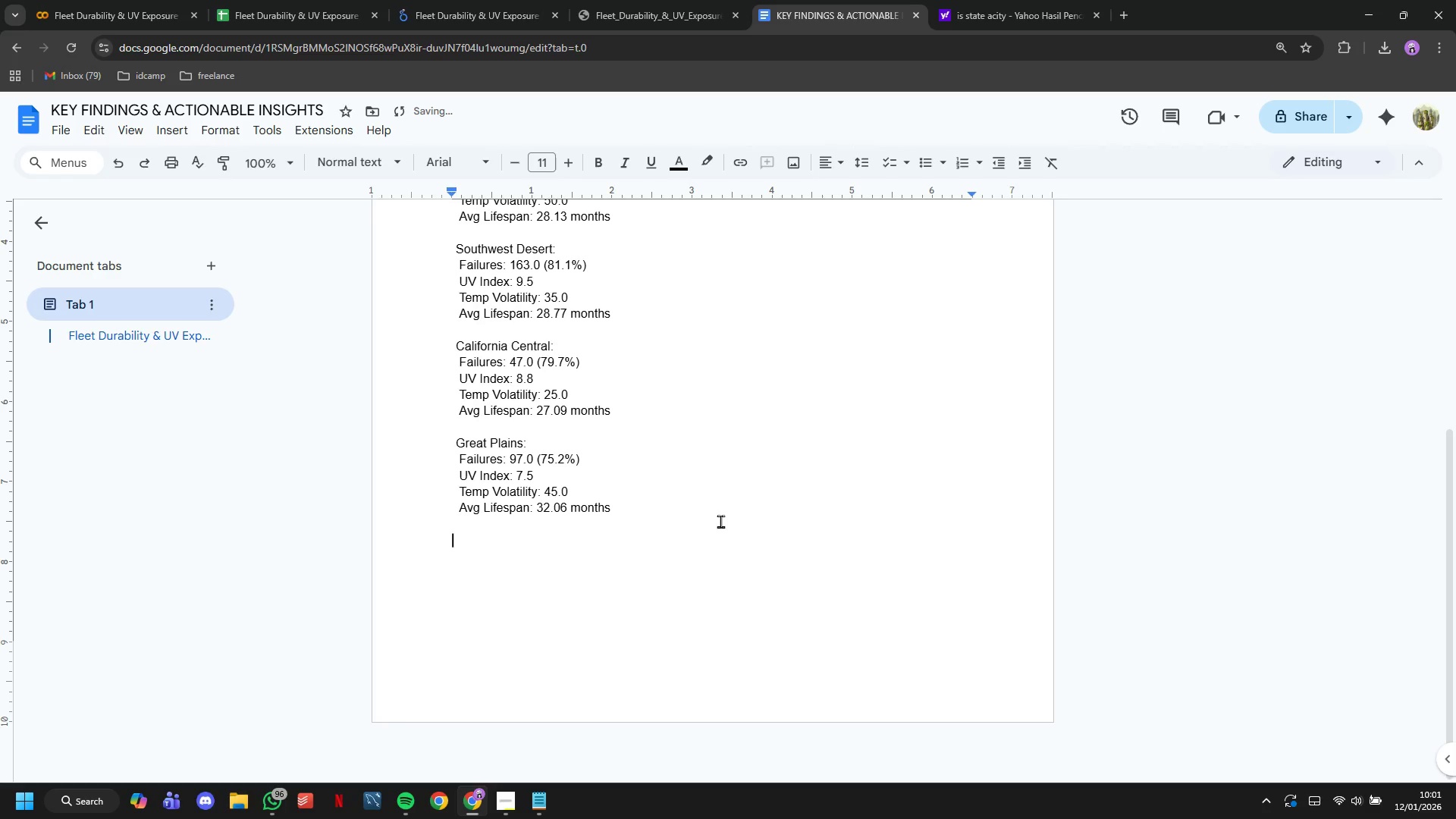 
key(Enter)
 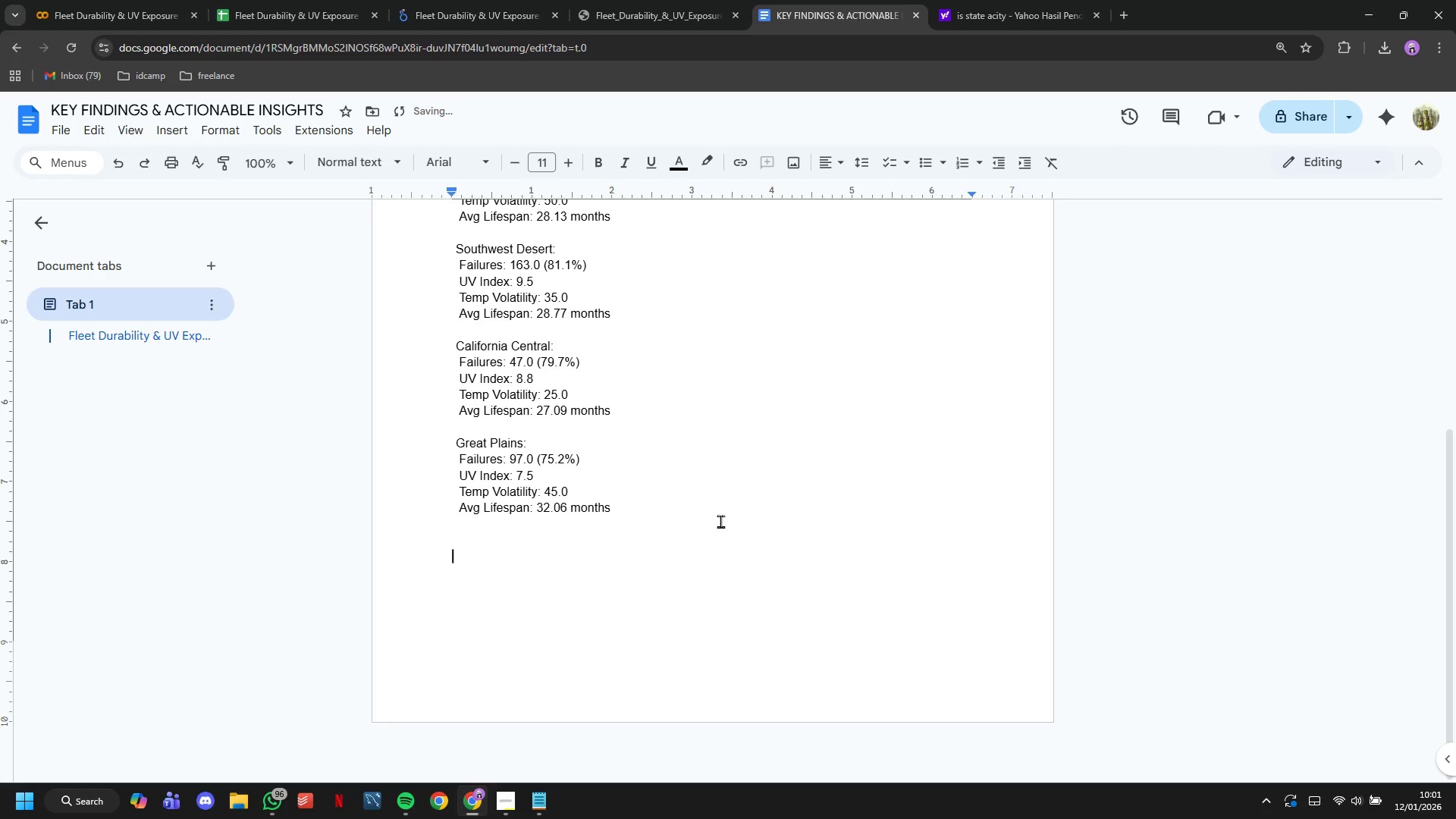 
key(Control+V)
 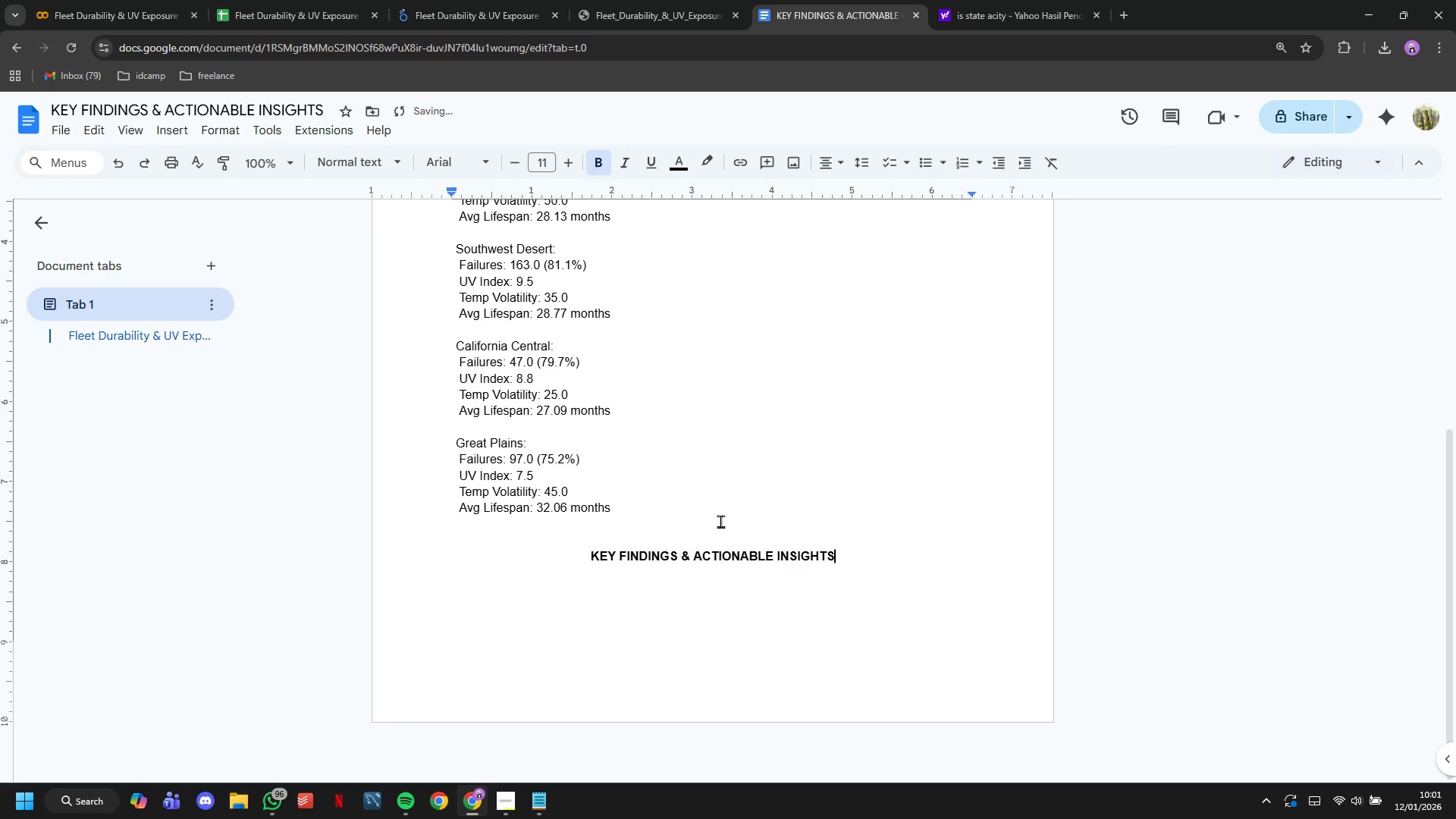 
key(Enter)
 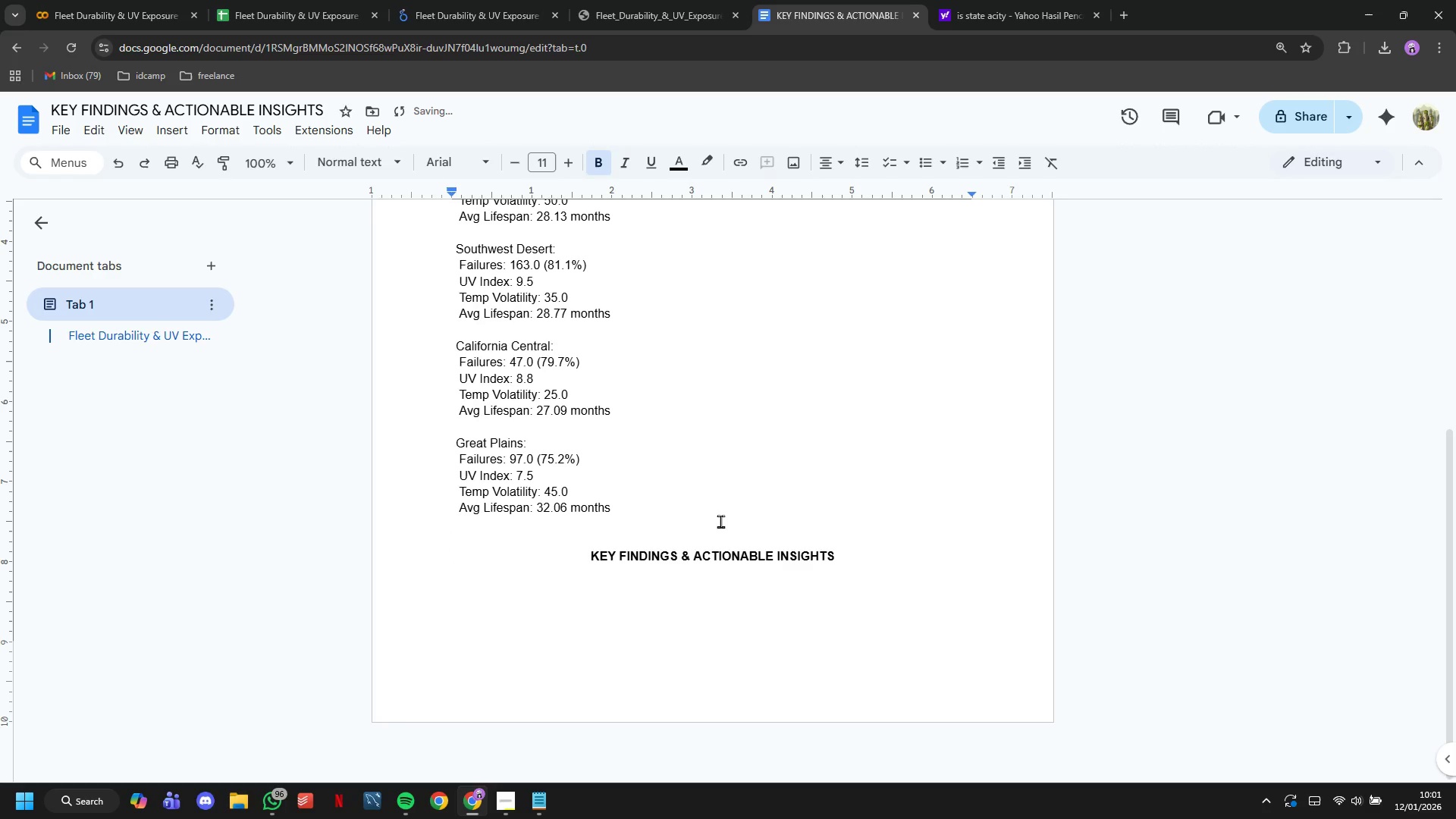 
key(ArrowLeft)
 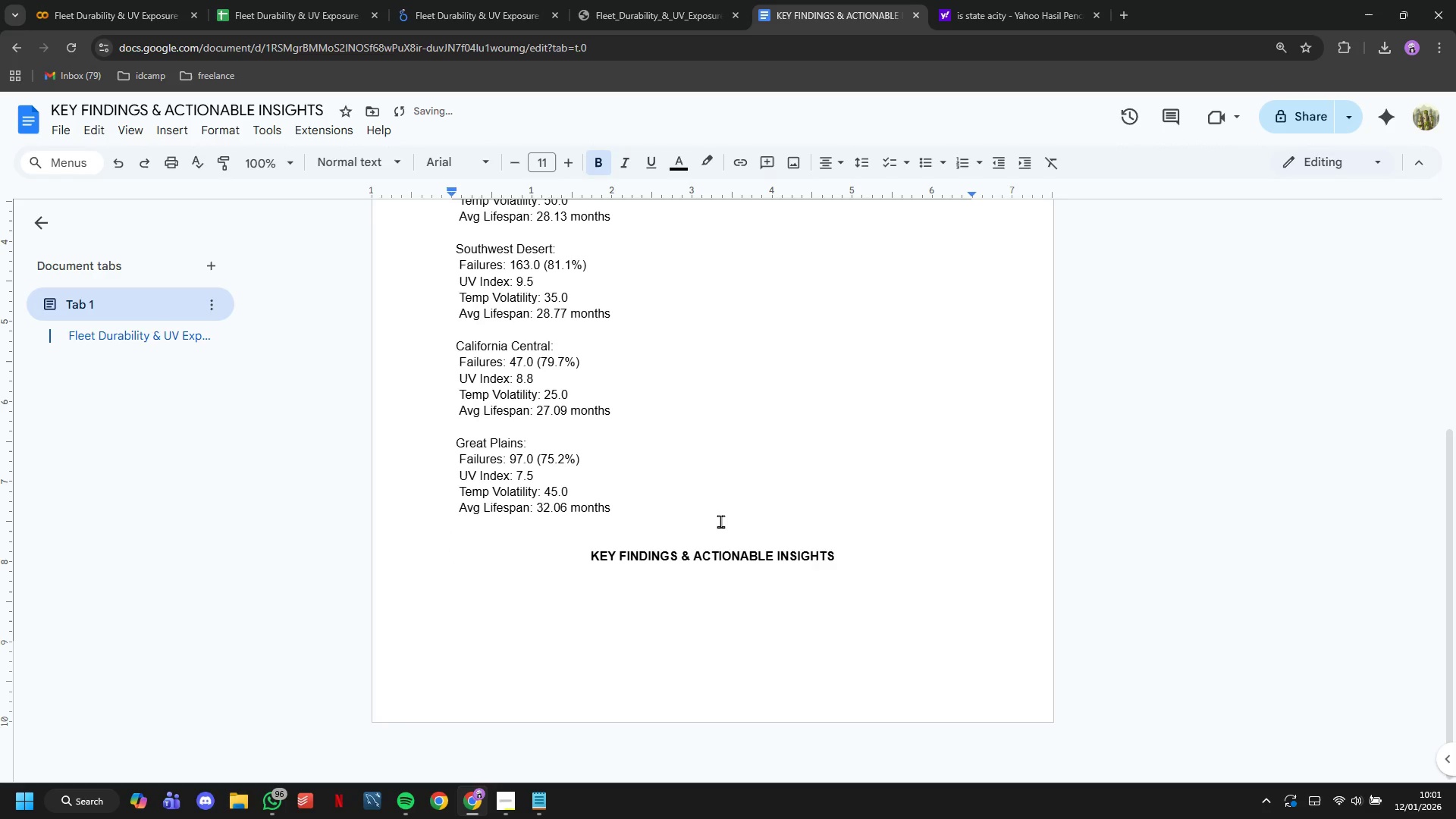 
hold_key(key=Backspace, duration=1.36)
 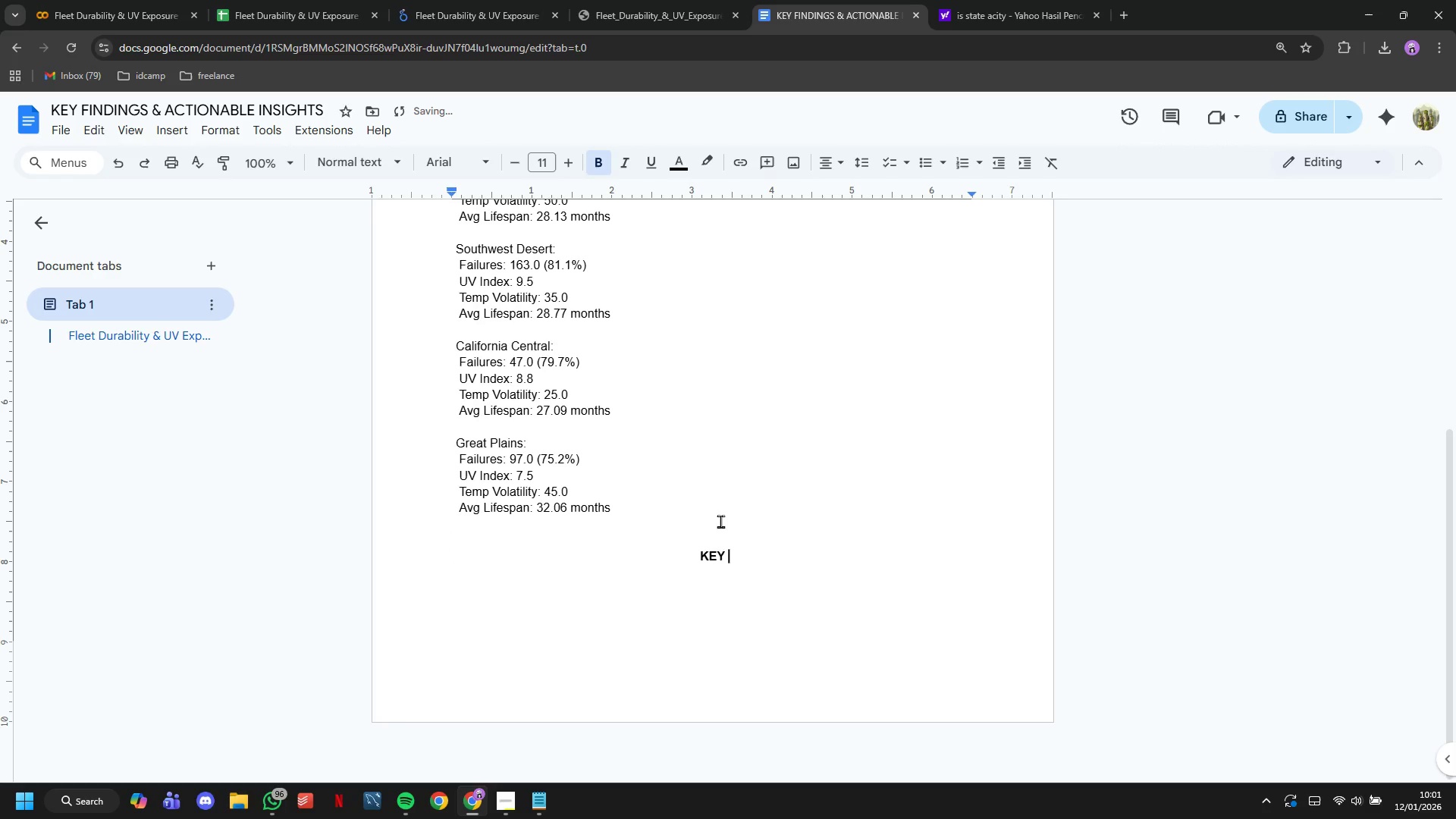 
key(Backspace)
key(Backspace)
key(Backspace)
key(Backspace)
type(DASHBOARD UD)
key(Backspace)
type(SAGE GUIDE FOR SALES TEAM)
 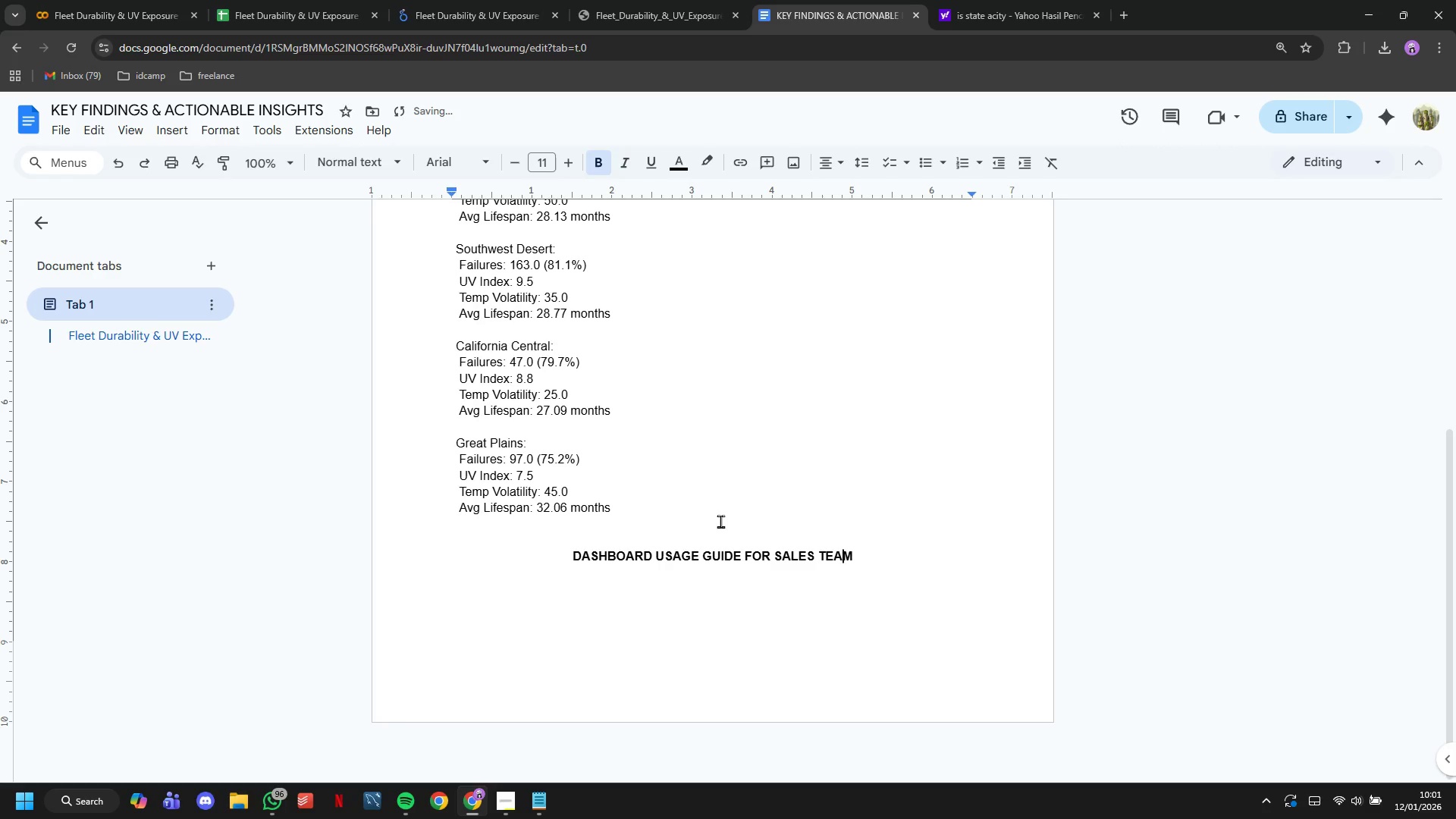 
hold_key(key=ArrowLeft, duration=1.52)
 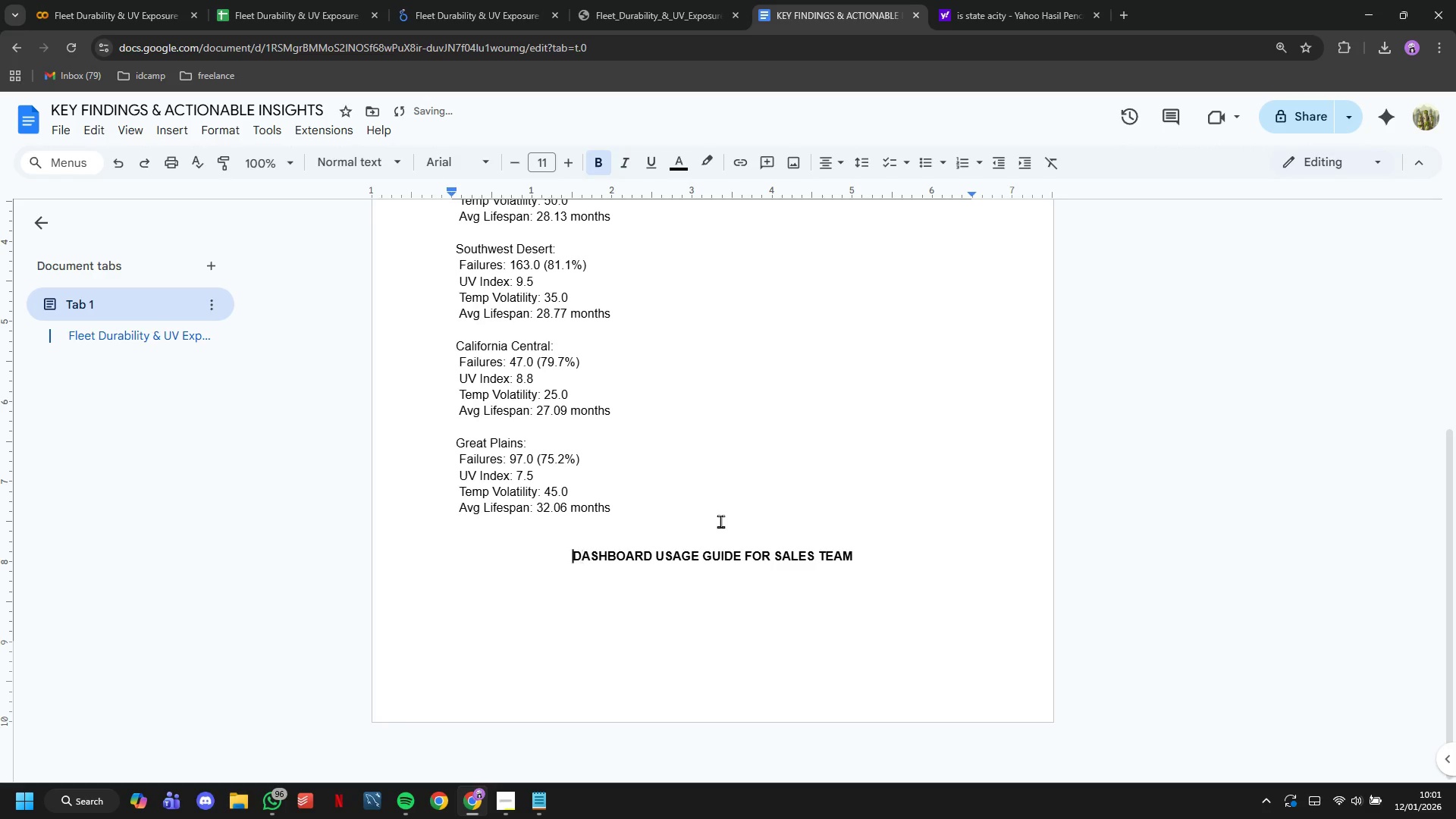 
key(ArrowLeft)
 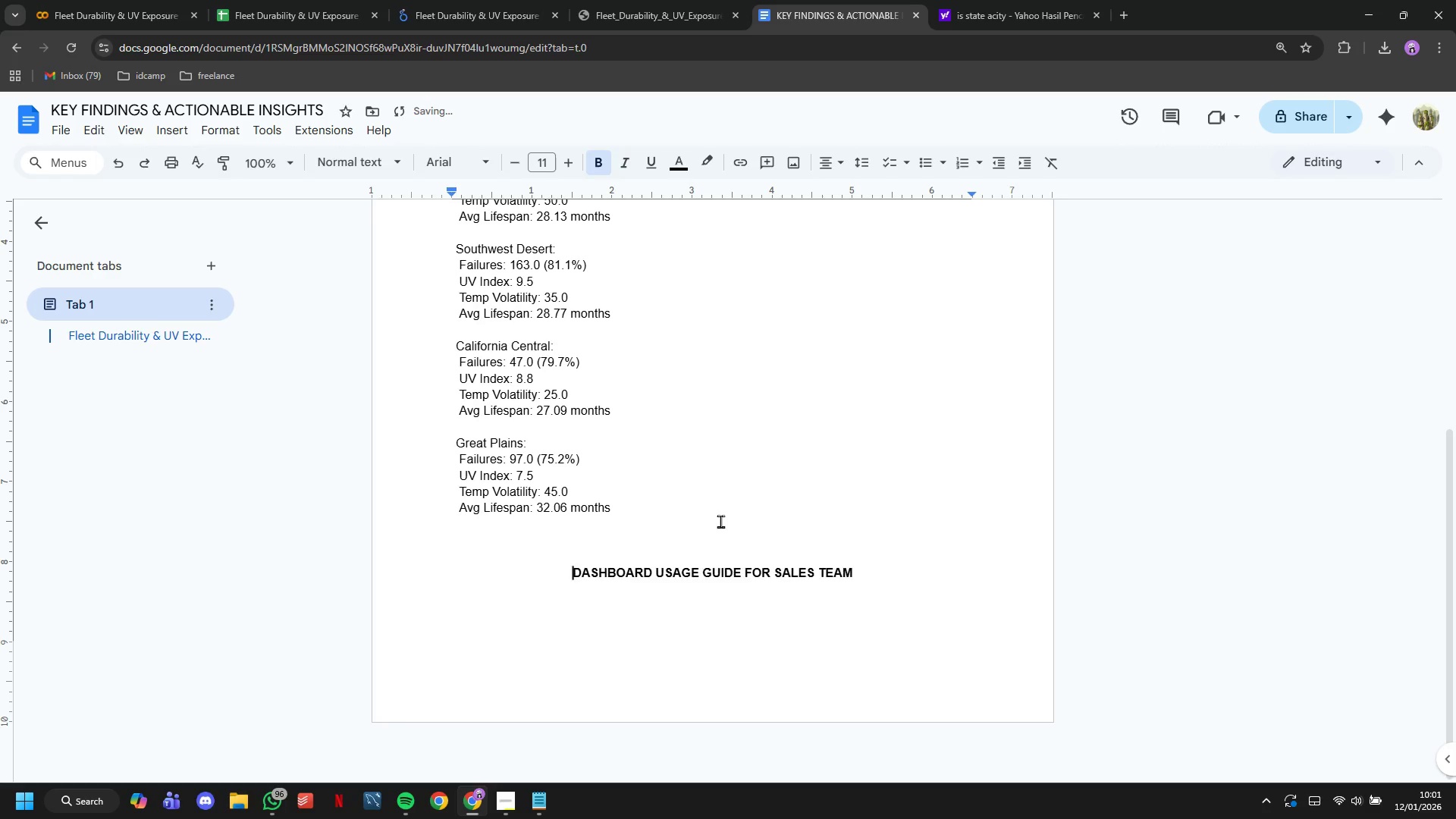 
key(Enter)
 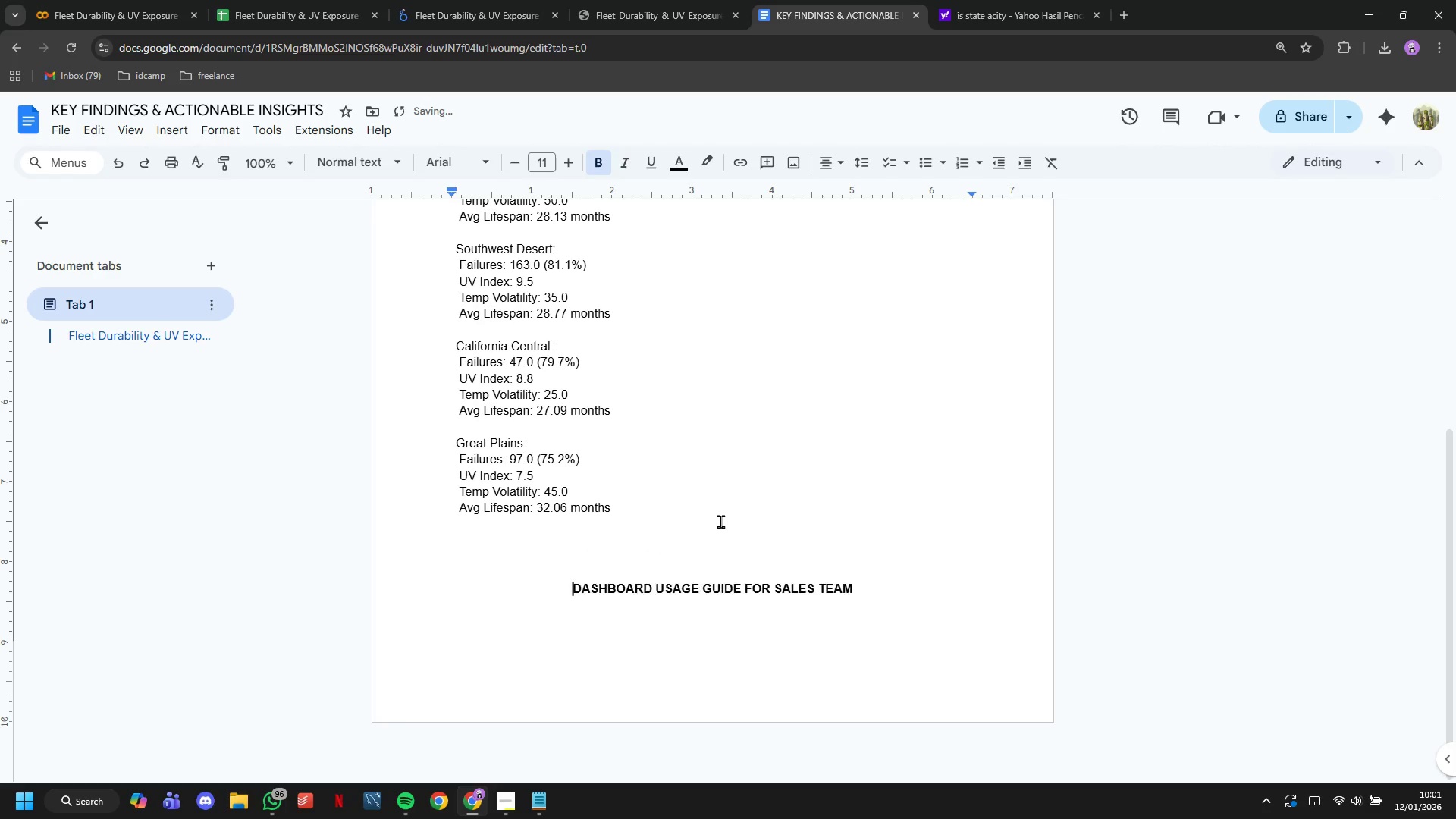 
key(Enter)
 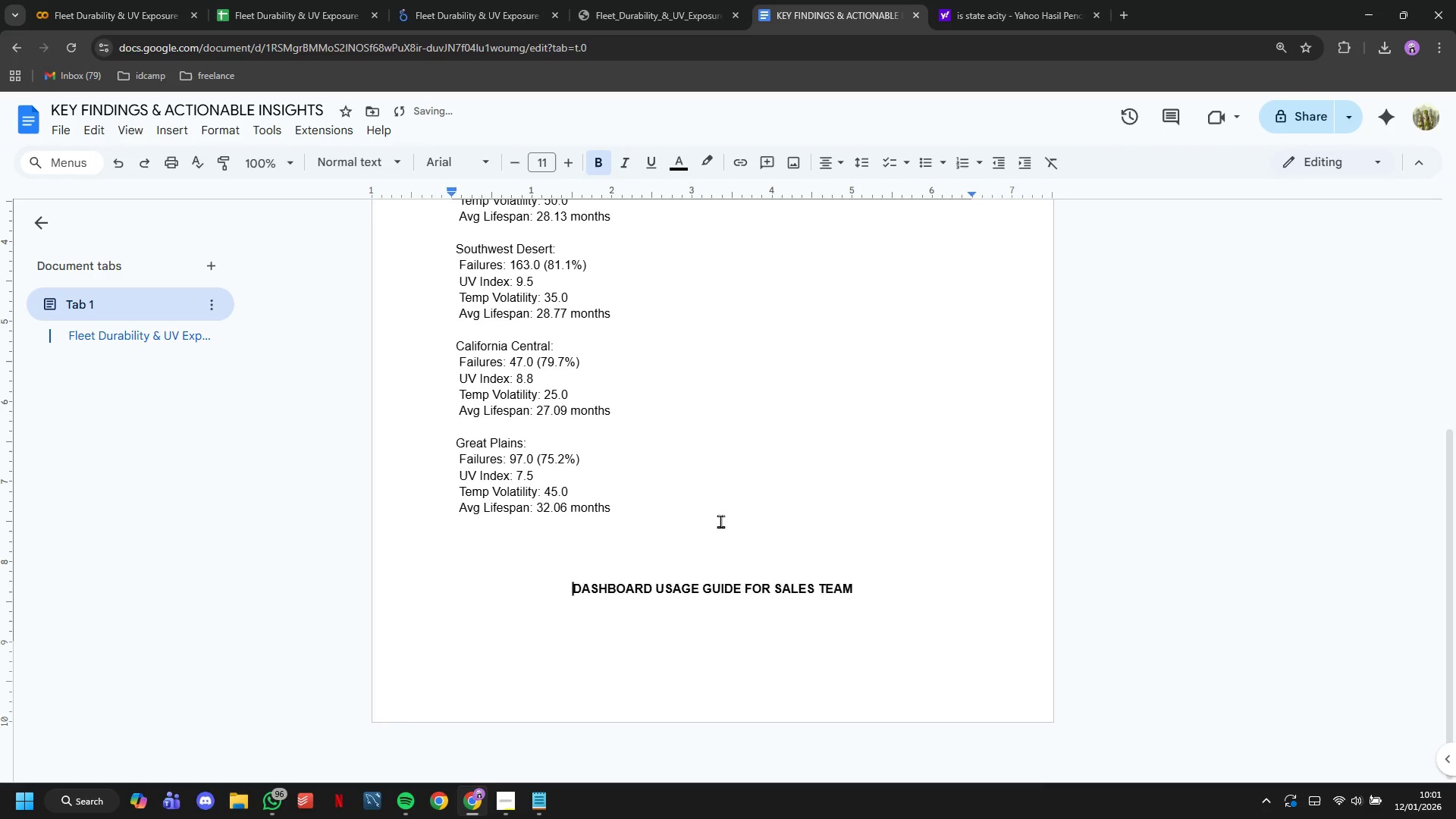 
key(Enter)
 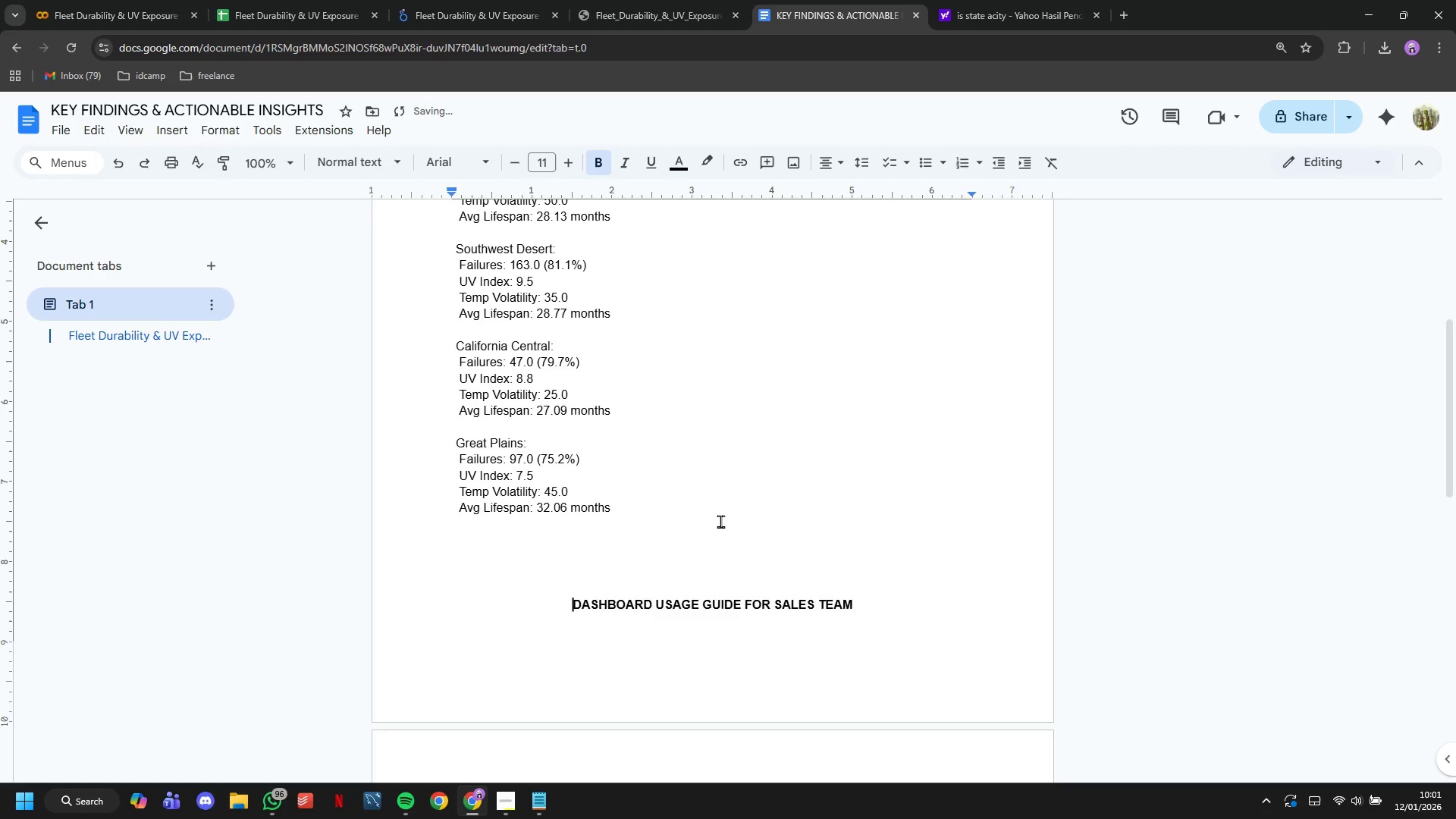 
key(Enter)
 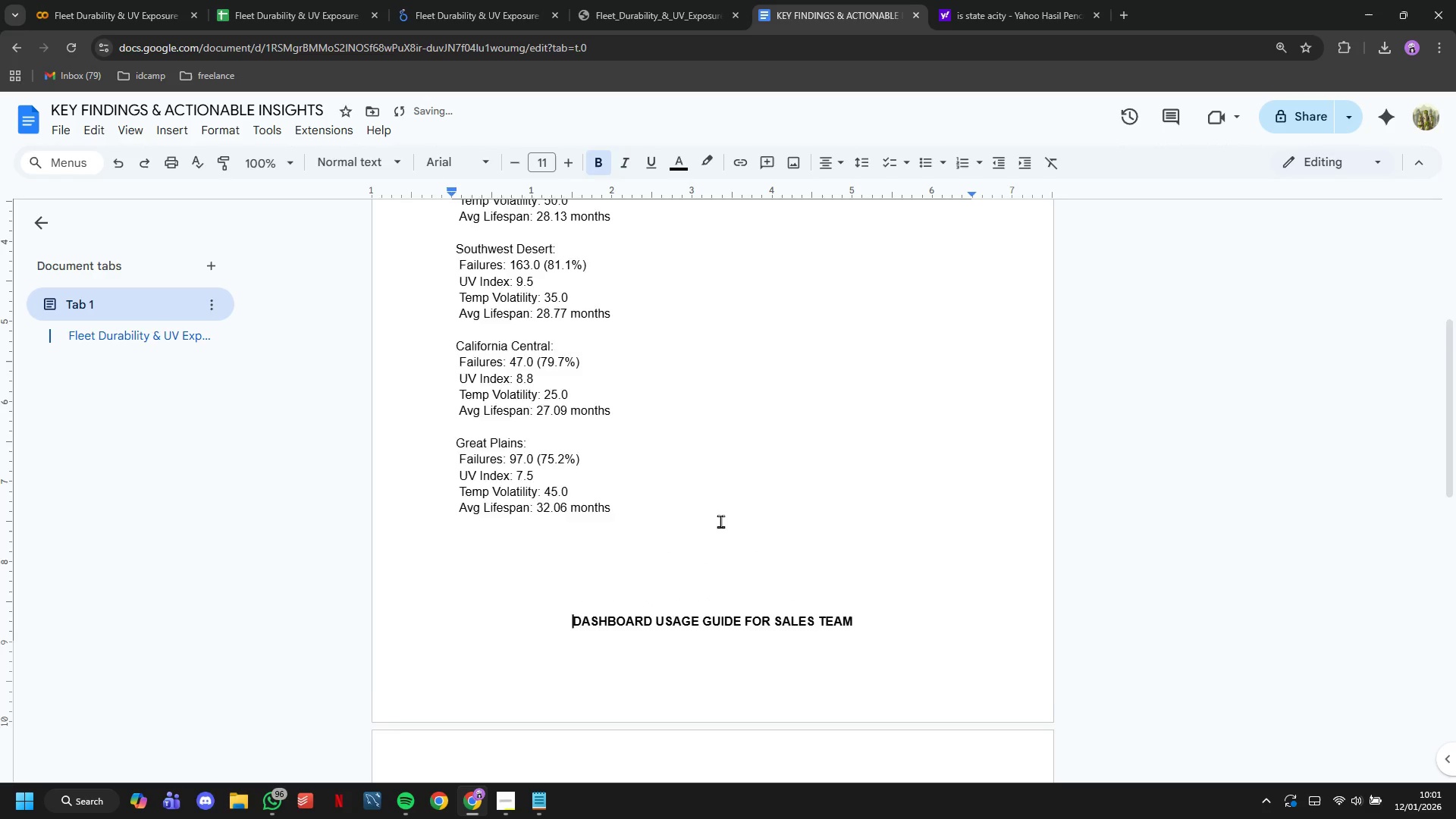 
key(Enter)
 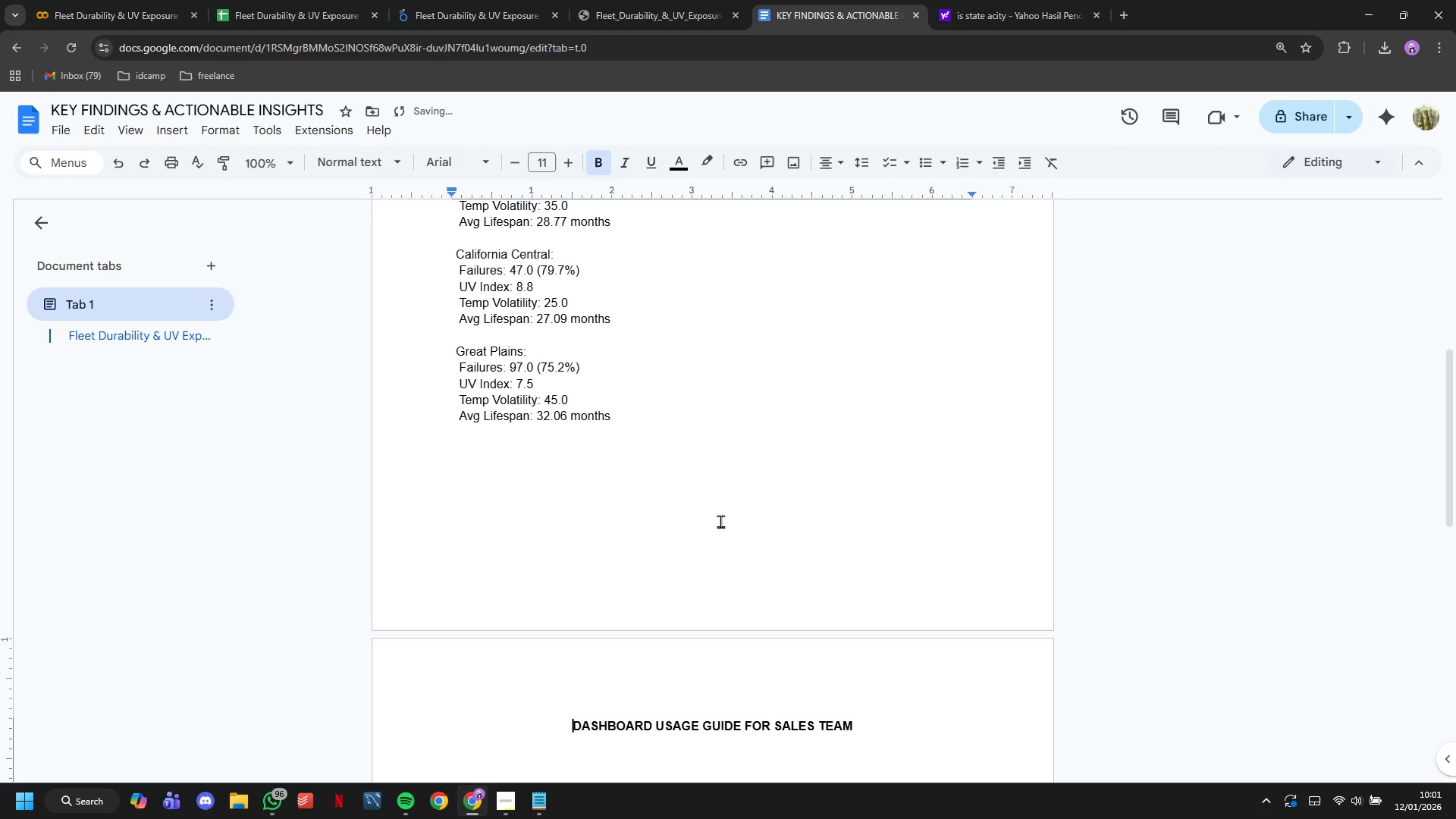 
key(ArrowRight)
 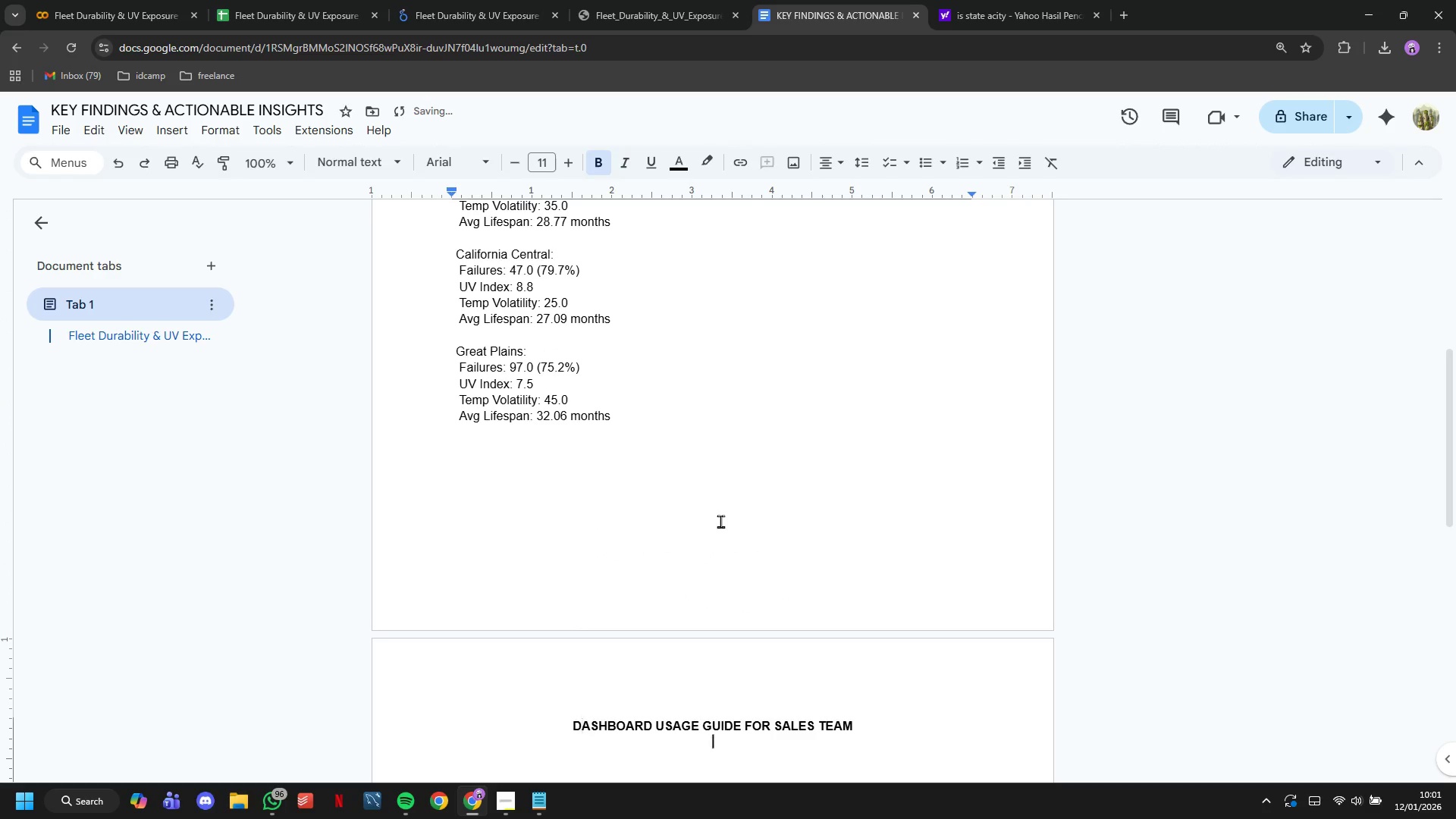 
key(ArrowDown)
 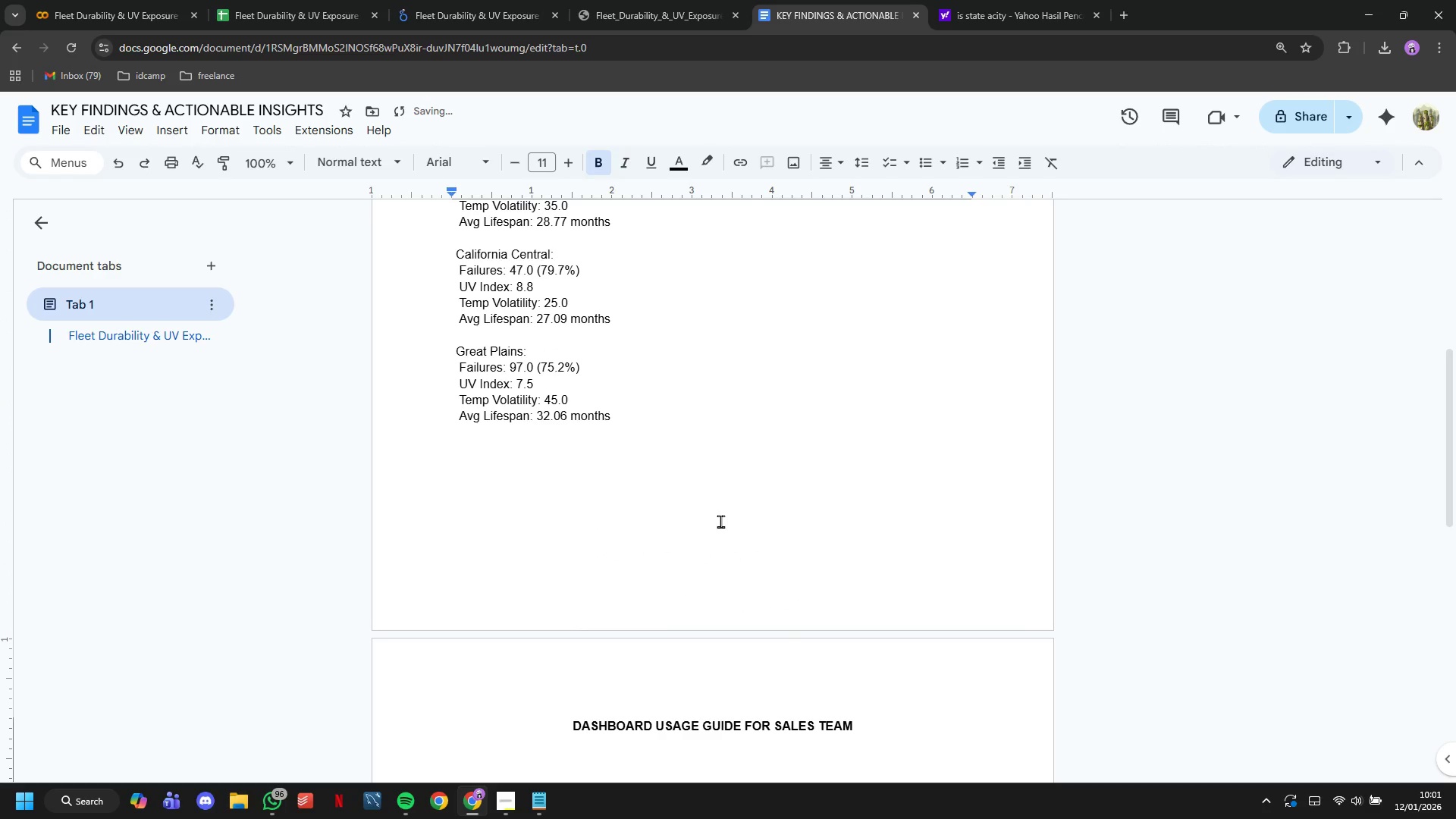 
key(Backspace)
type(PRE-Meeting PRep)
 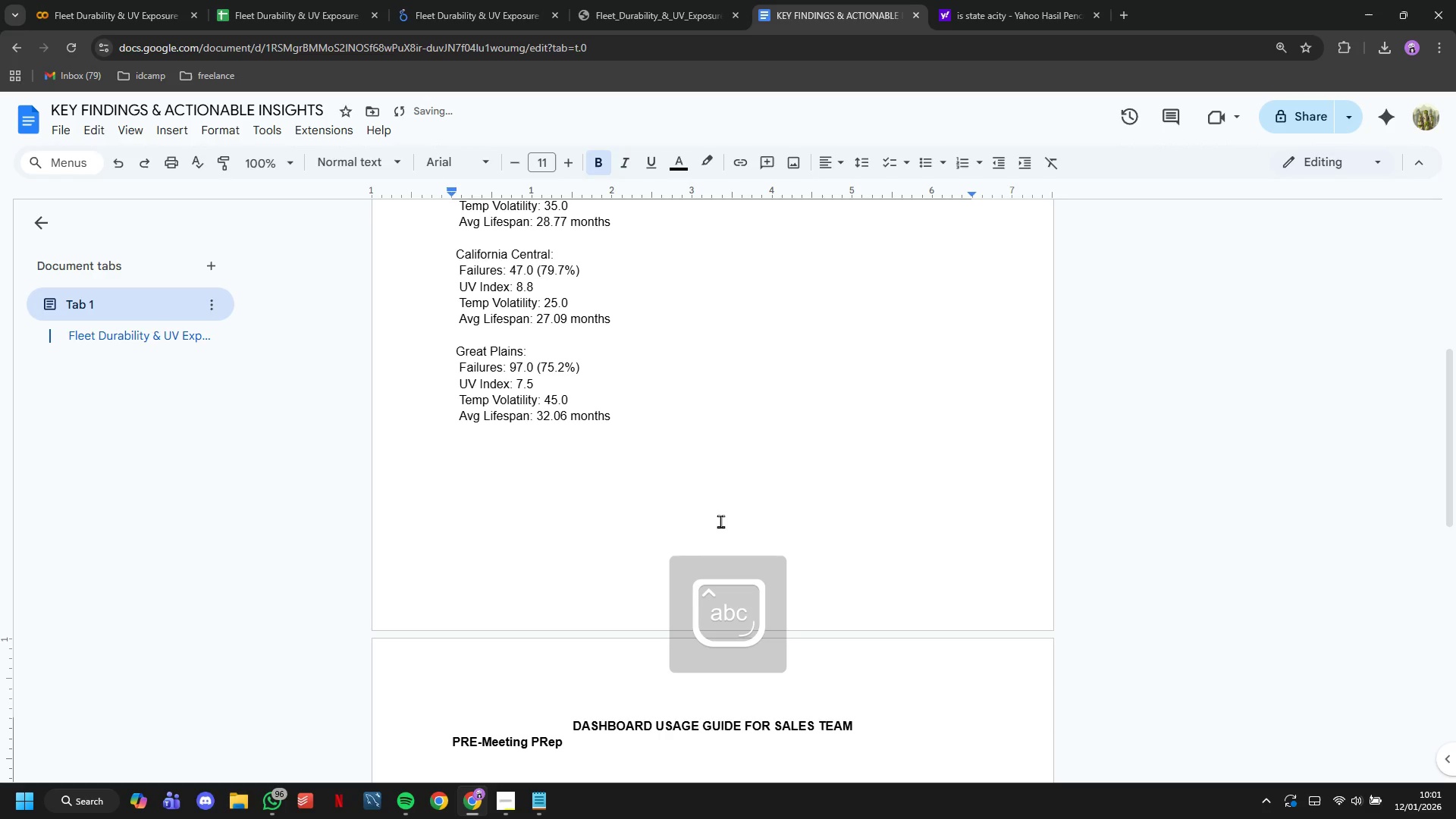 
hold_key(key=ArrowLeft, duration=0.95)
 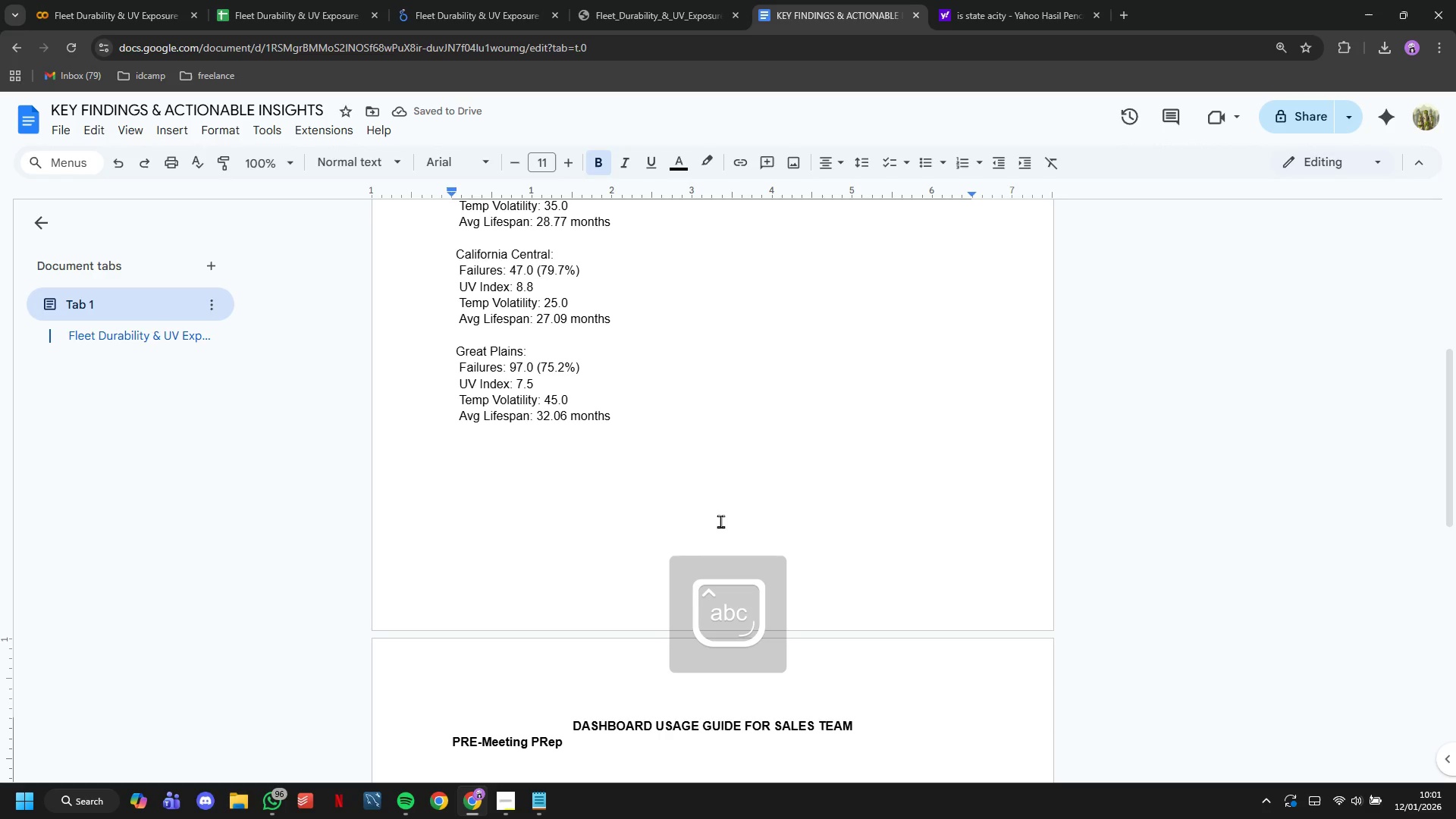 
hold_key(key=ArrowLeft, duration=0.83)
 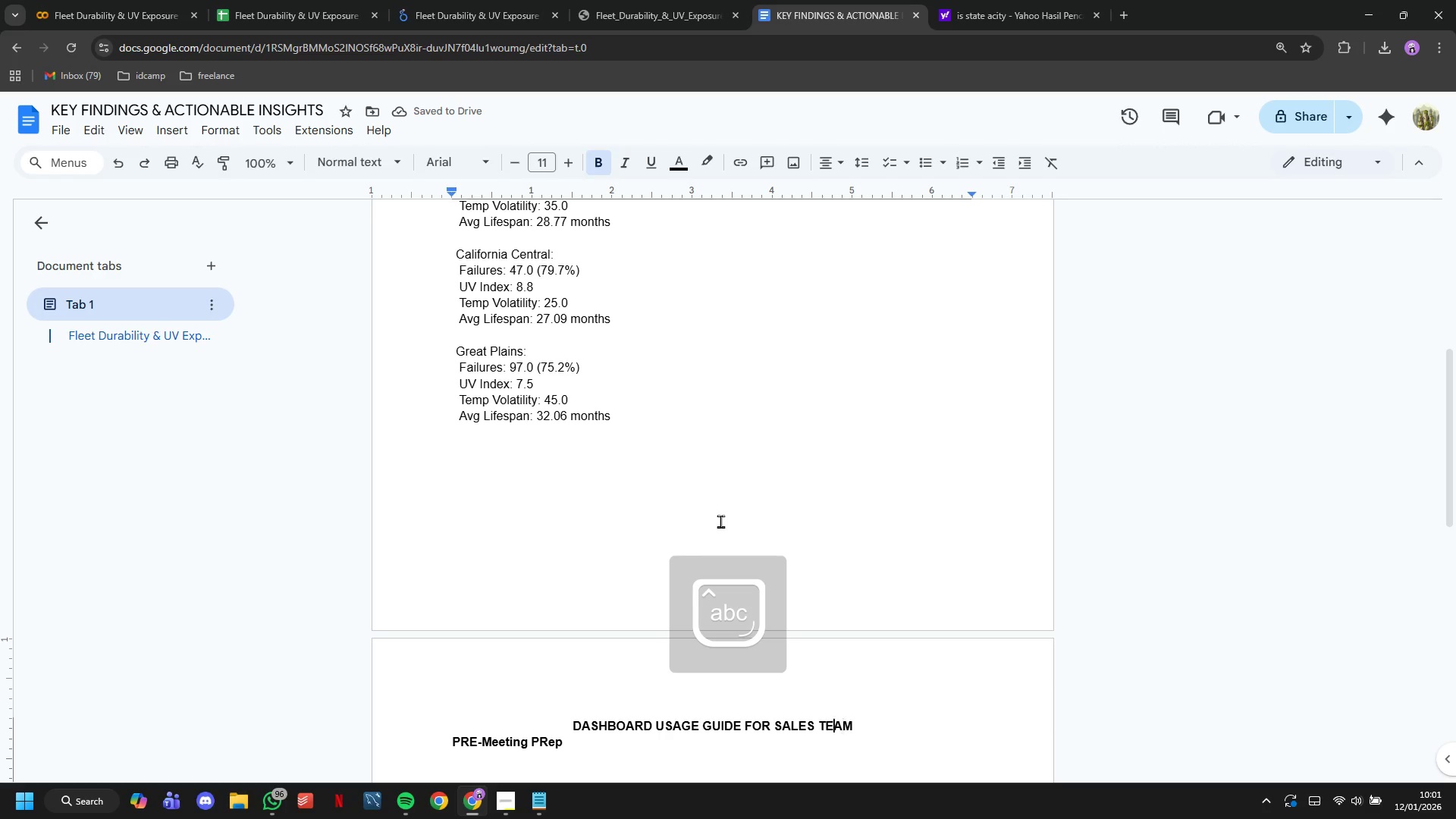 
key(ArrowLeft)
 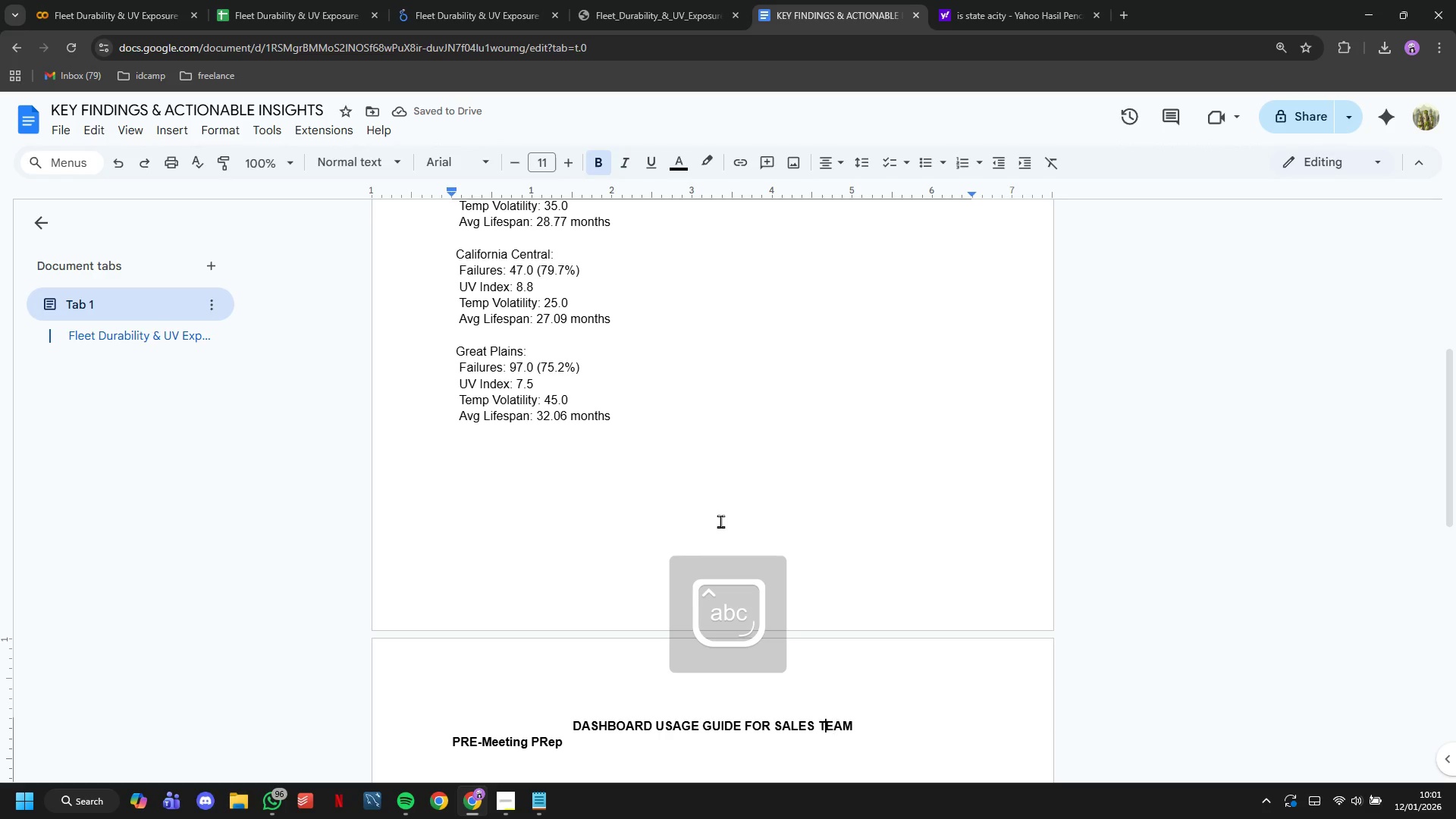 
key(ArrowLeft)
 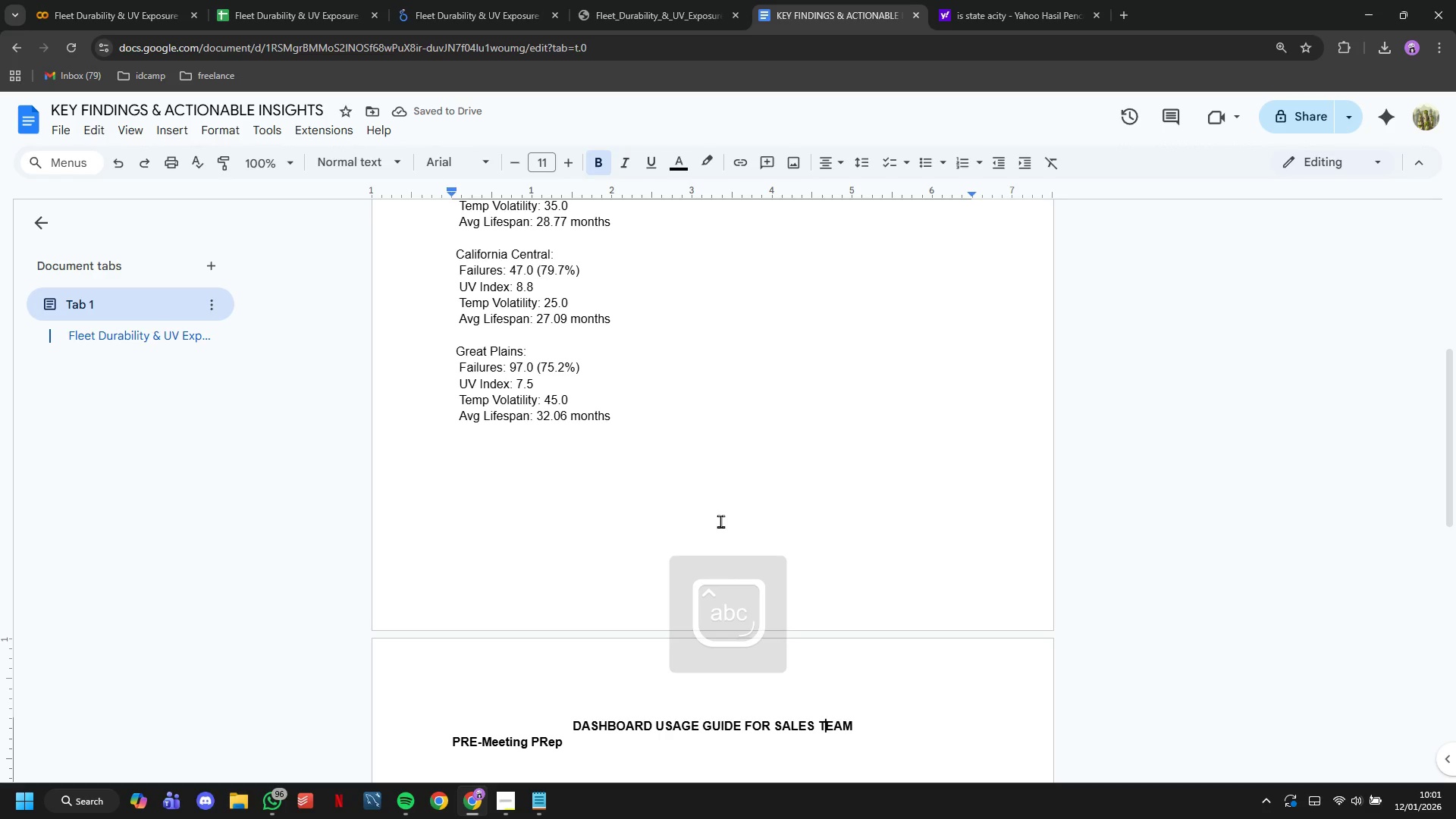 
key(ArrowRight)
 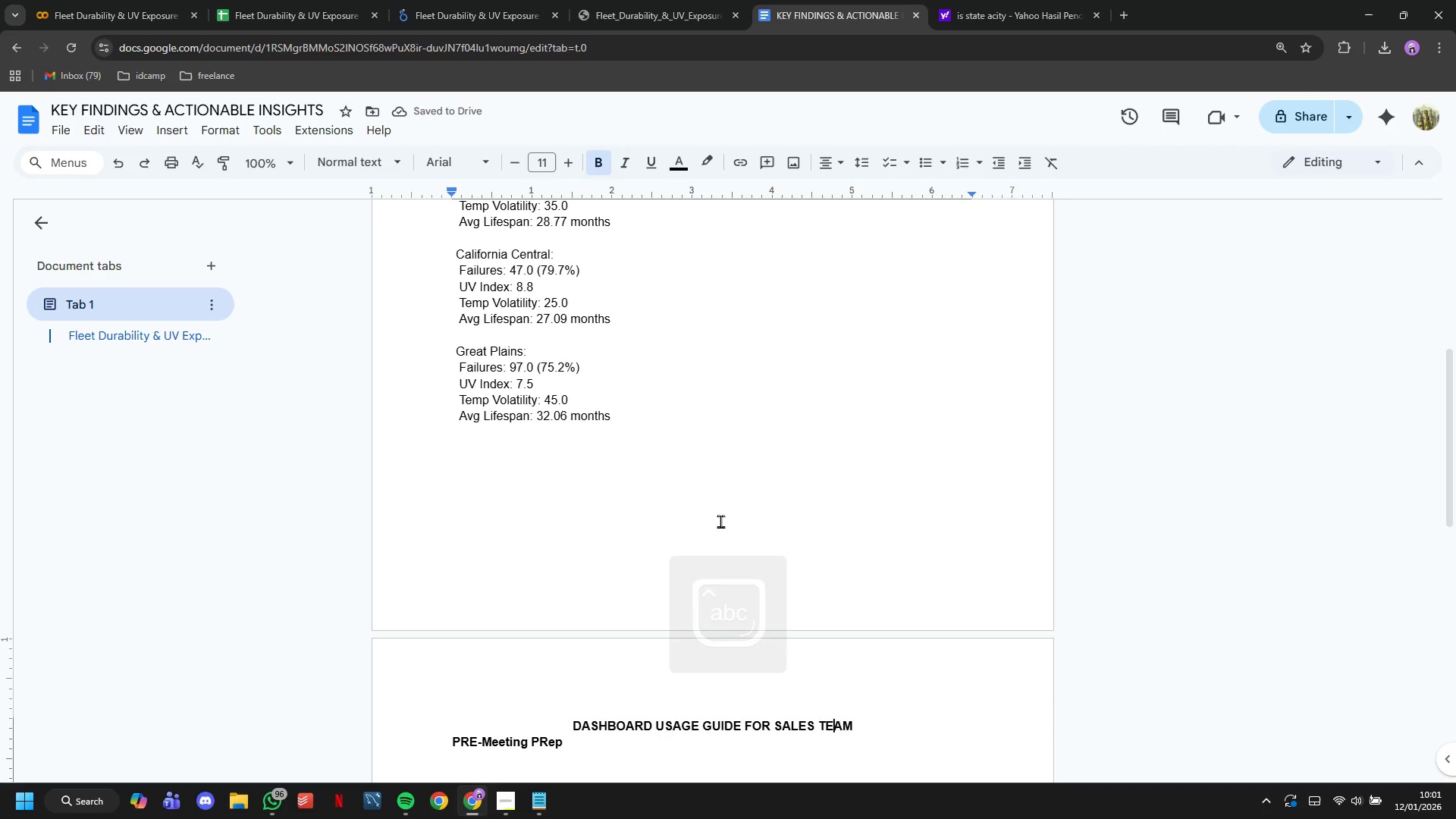 
key(ArrowRight)
 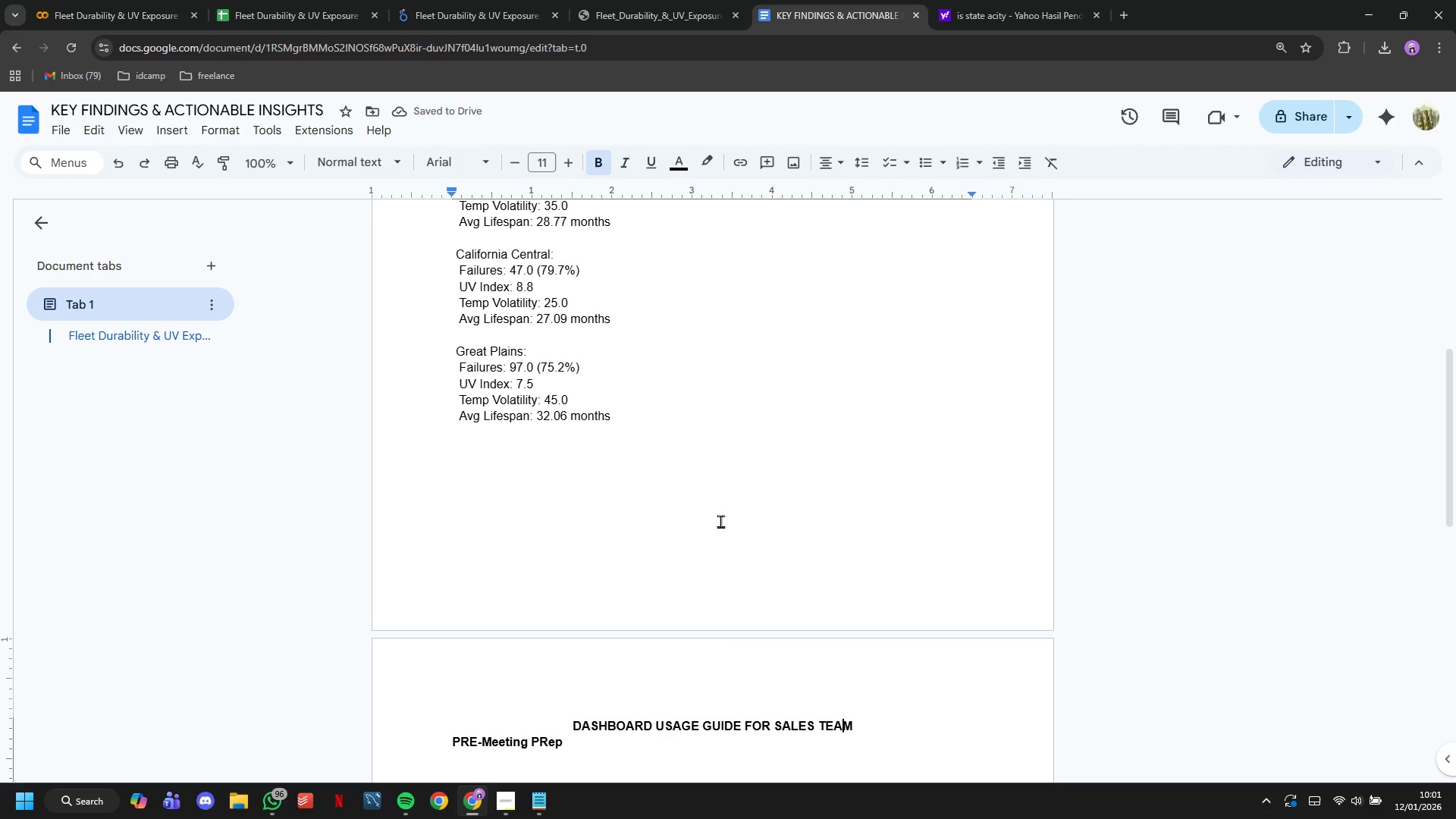 
key(ArrowRight)
 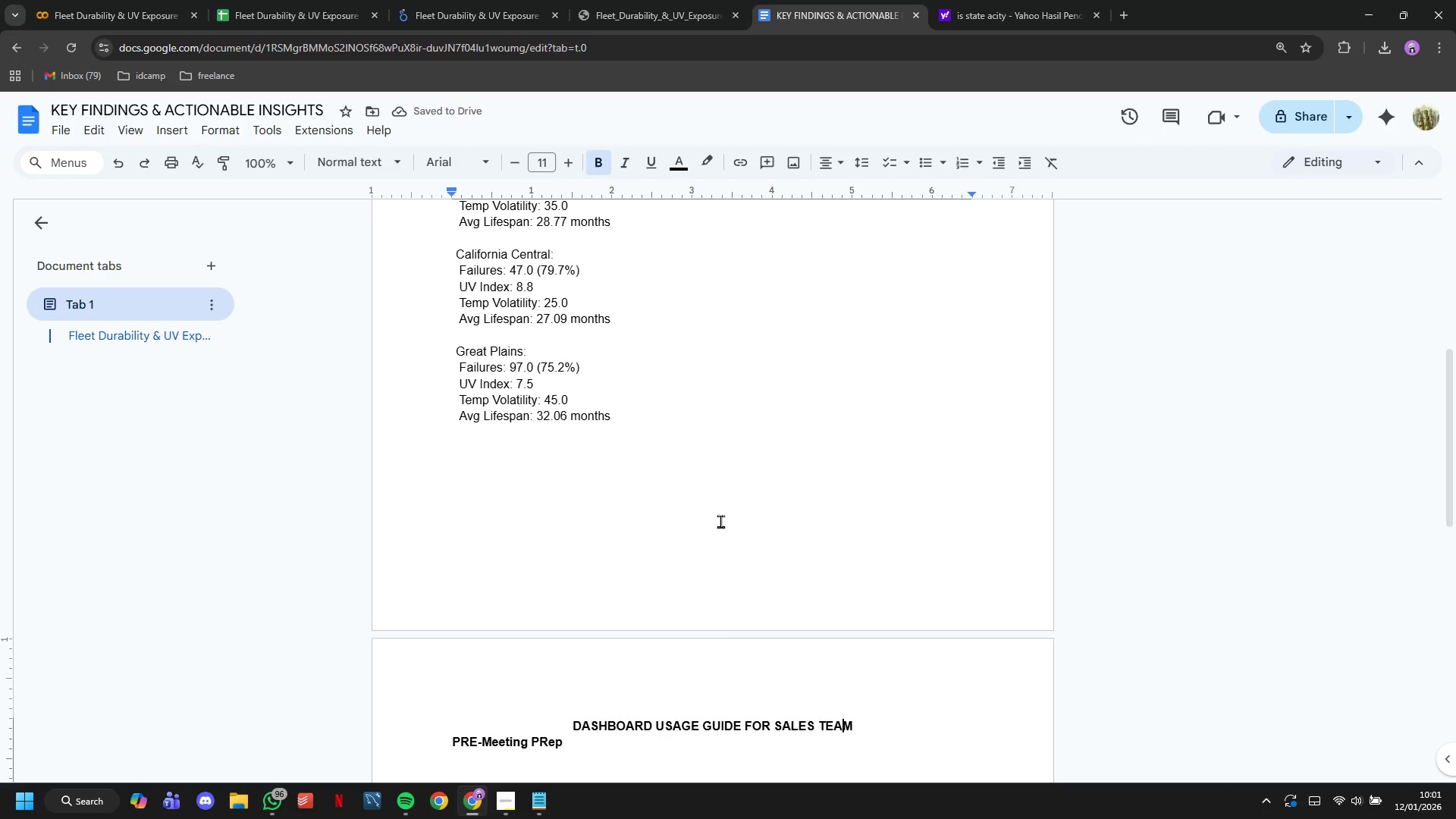 
key(ArrowRight)
 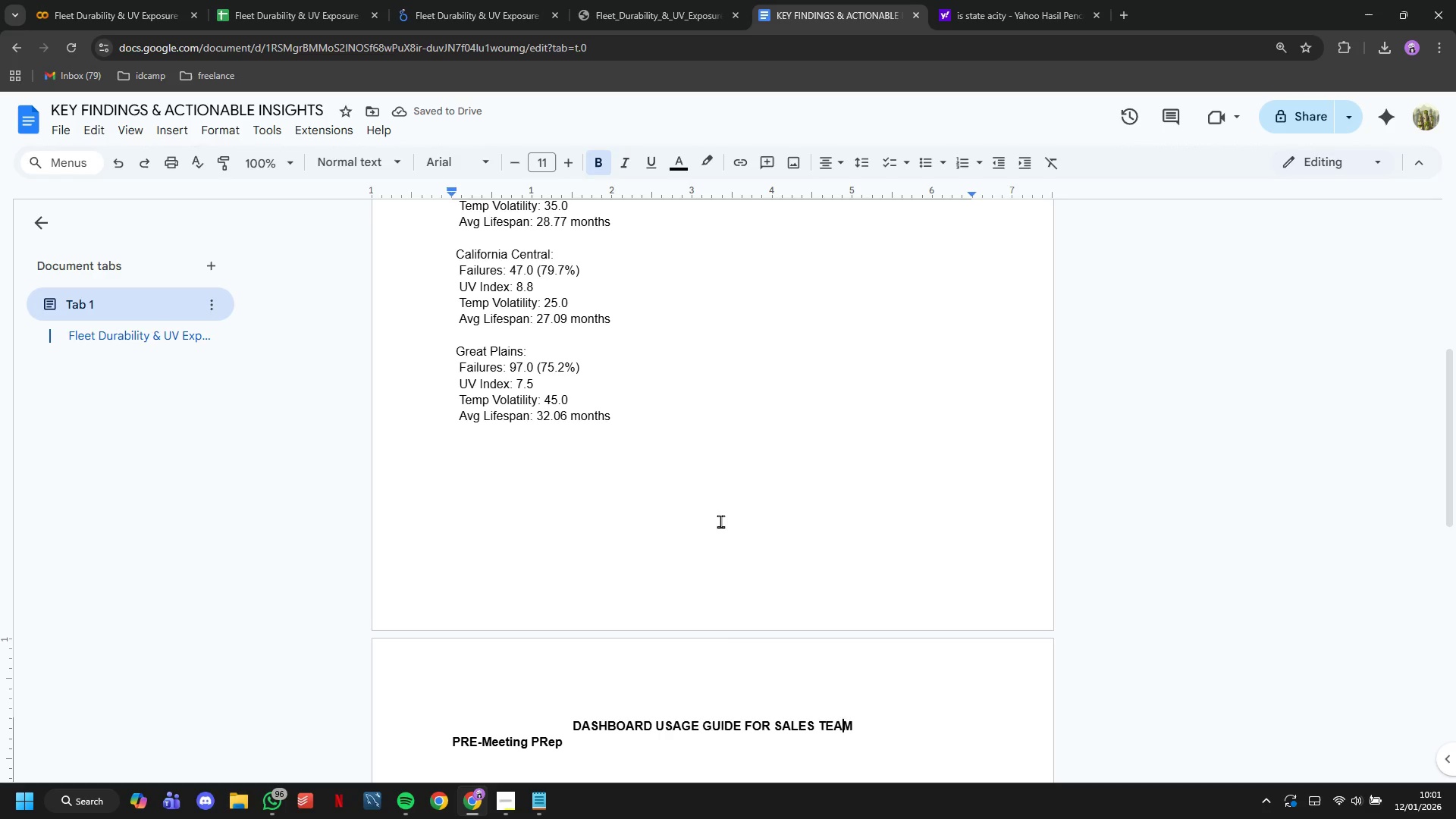 
key(ArrowRight)
 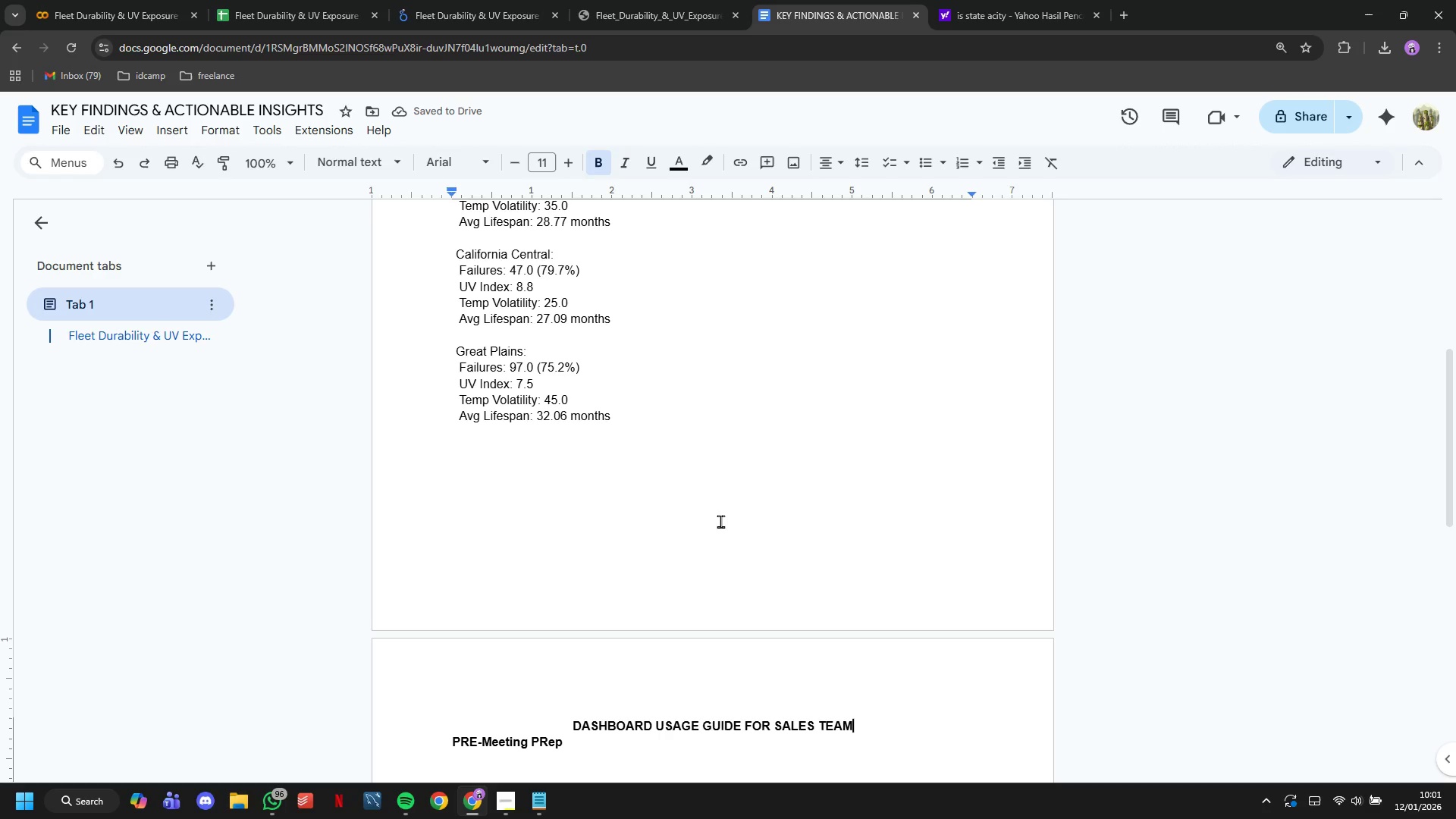 
key(ArrowRight)
 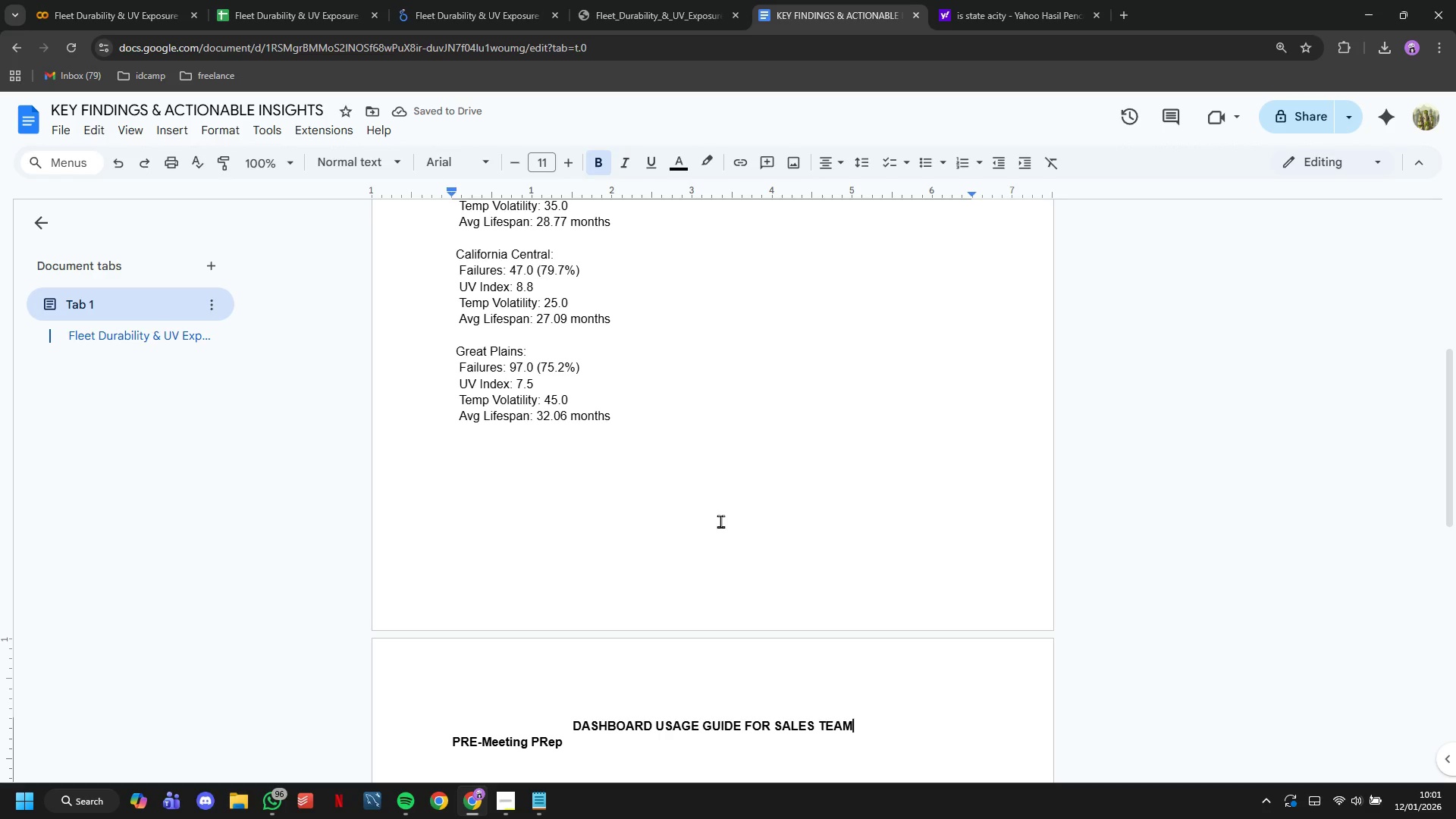 
key(ArrowRight)
 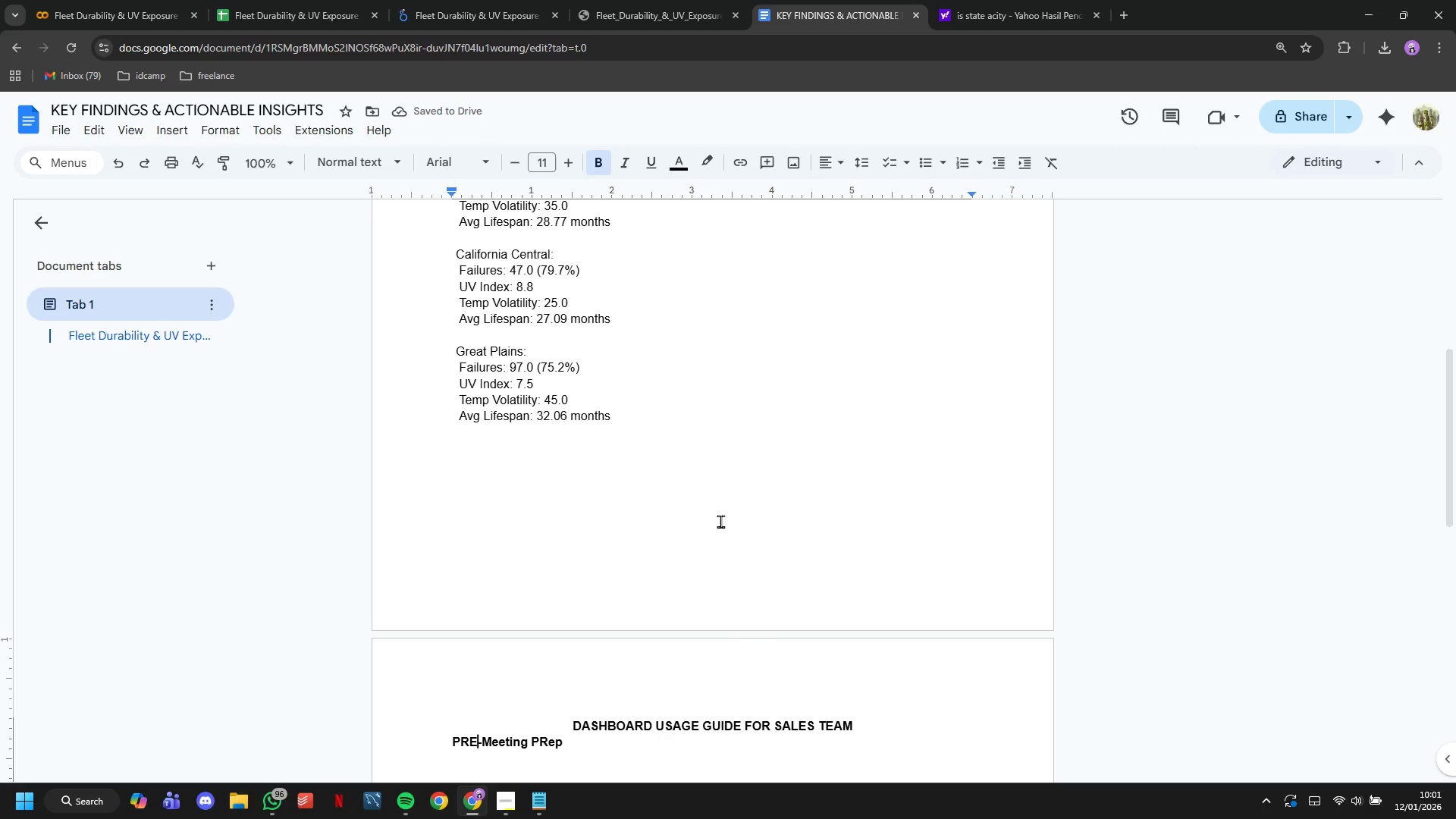 
key(Backspace)
key(Backspace)
type(re)
 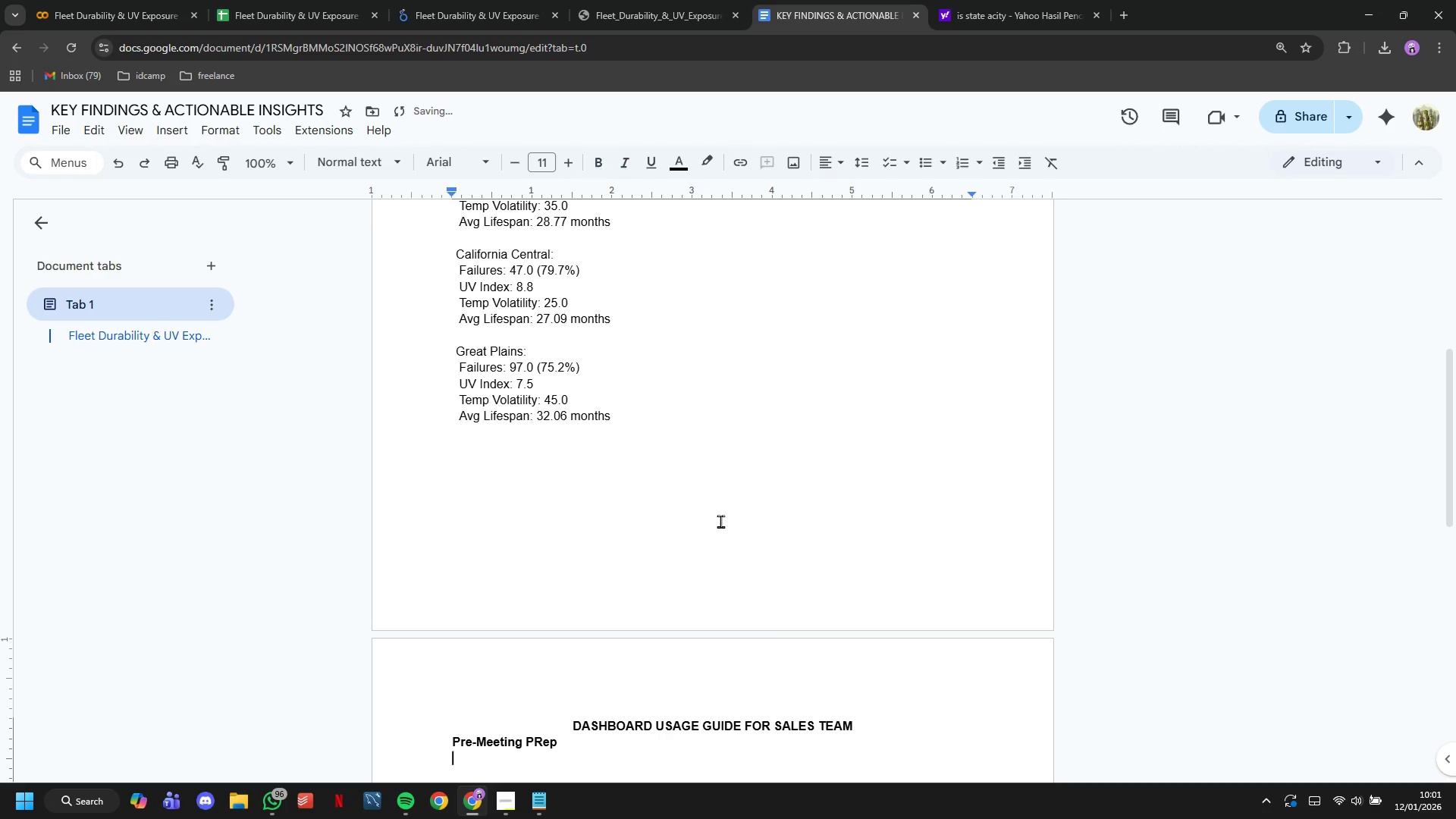 
key(ArrowDown)
 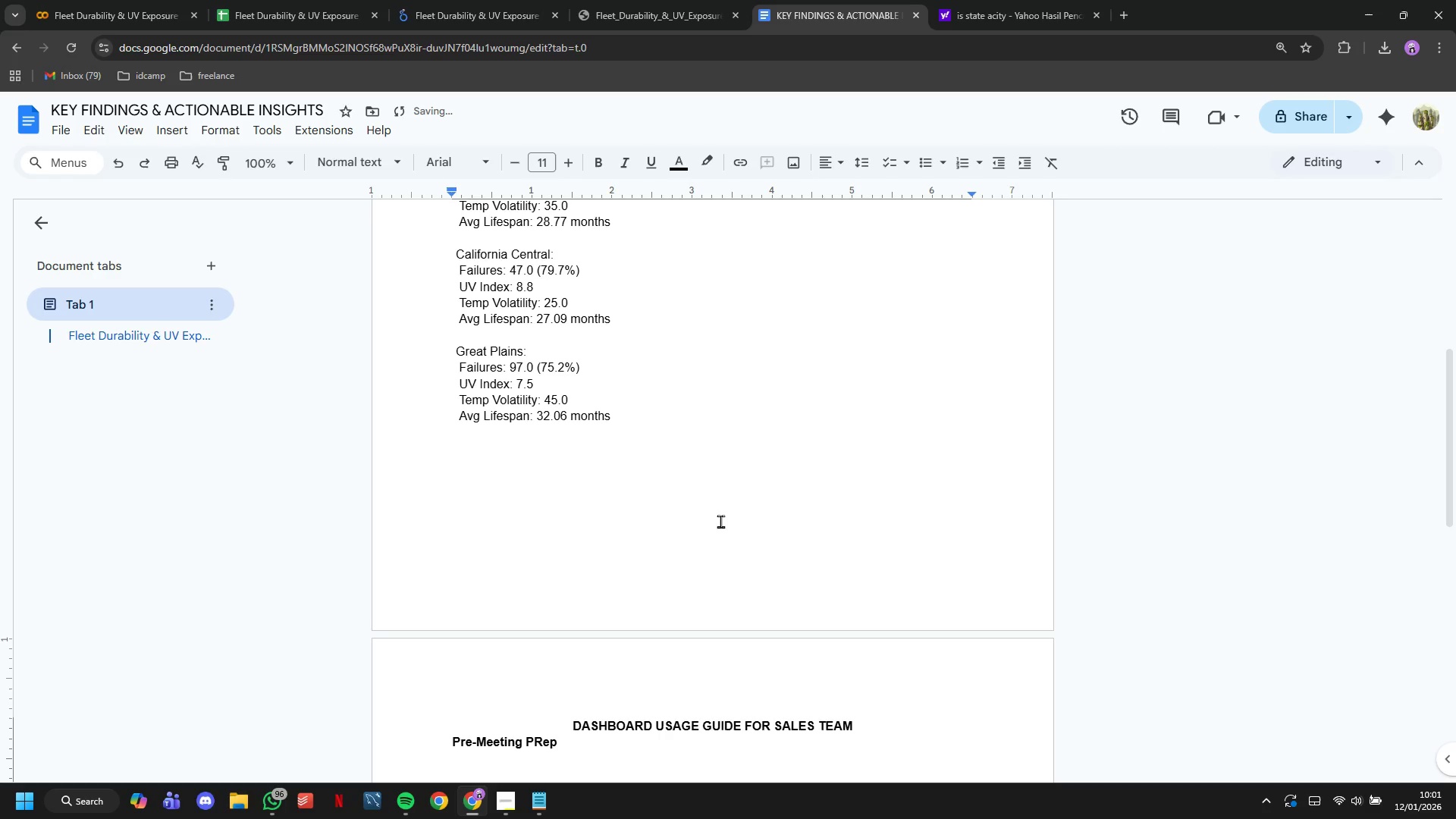 
type(1. Ask prospect: "What regions do your tracks operate in?")
 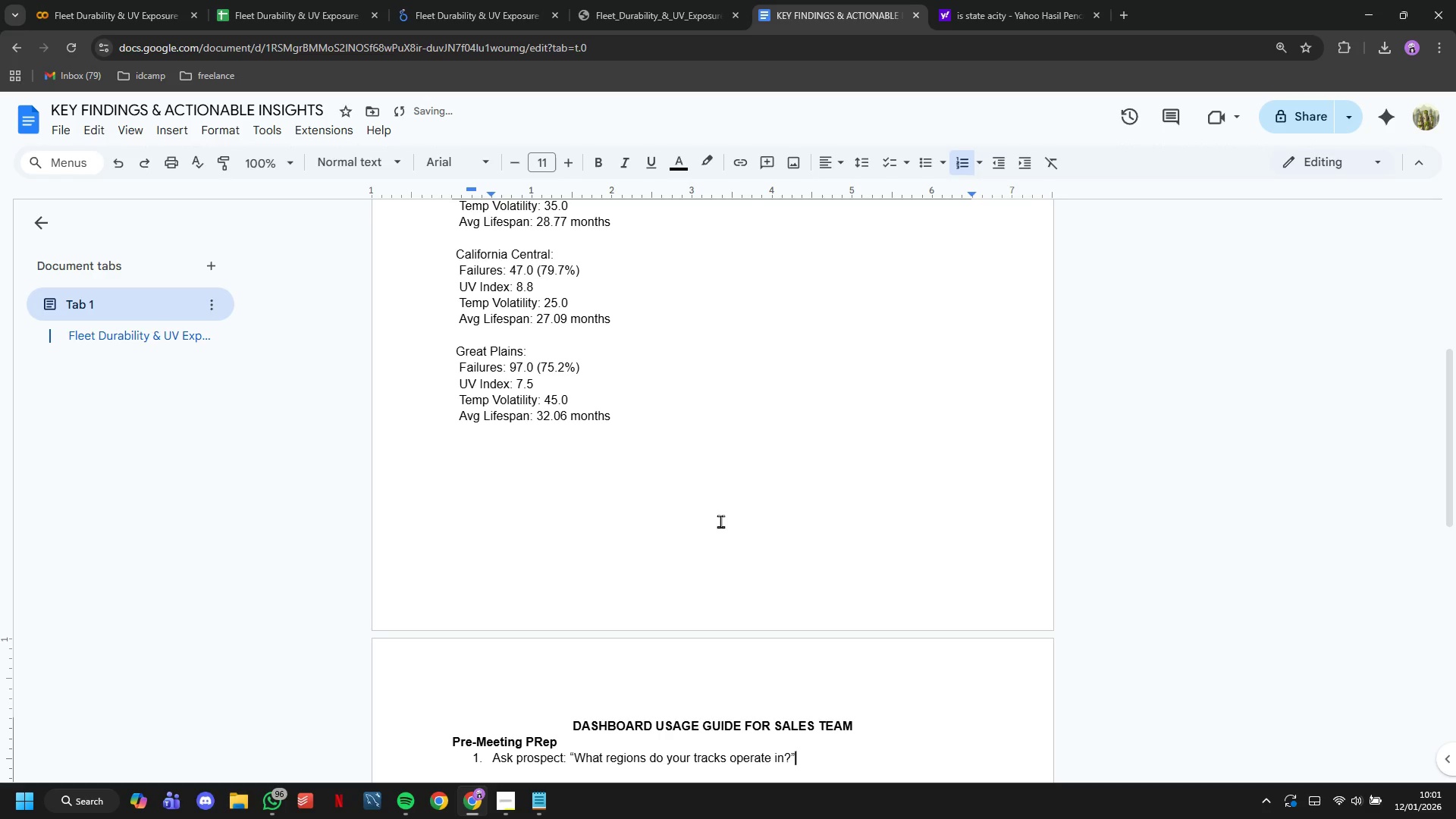 
left_click_drag(start_coordinate=[812, 765], to_coordinate=[425, 734])
 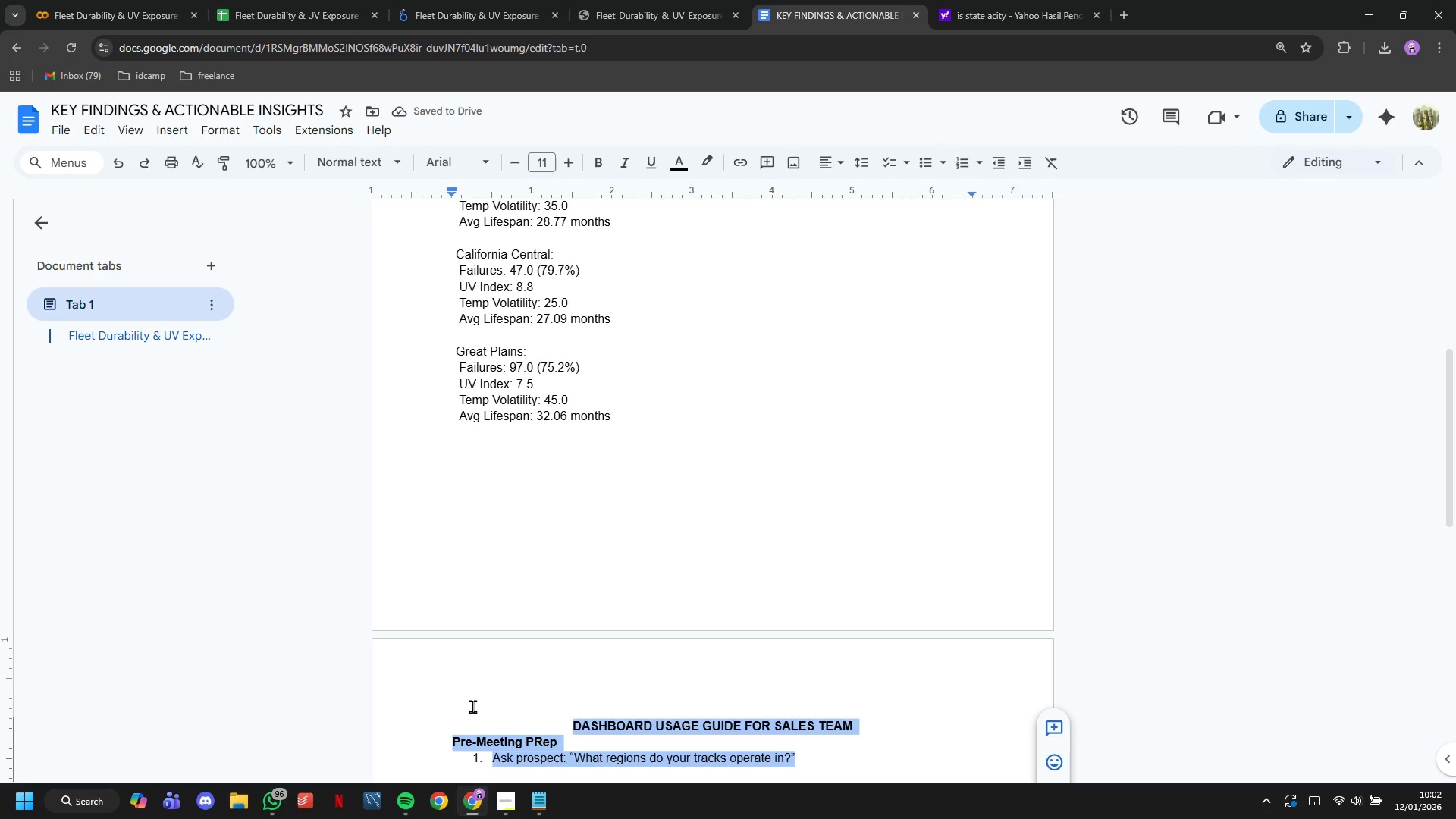 
key(Backspace)
 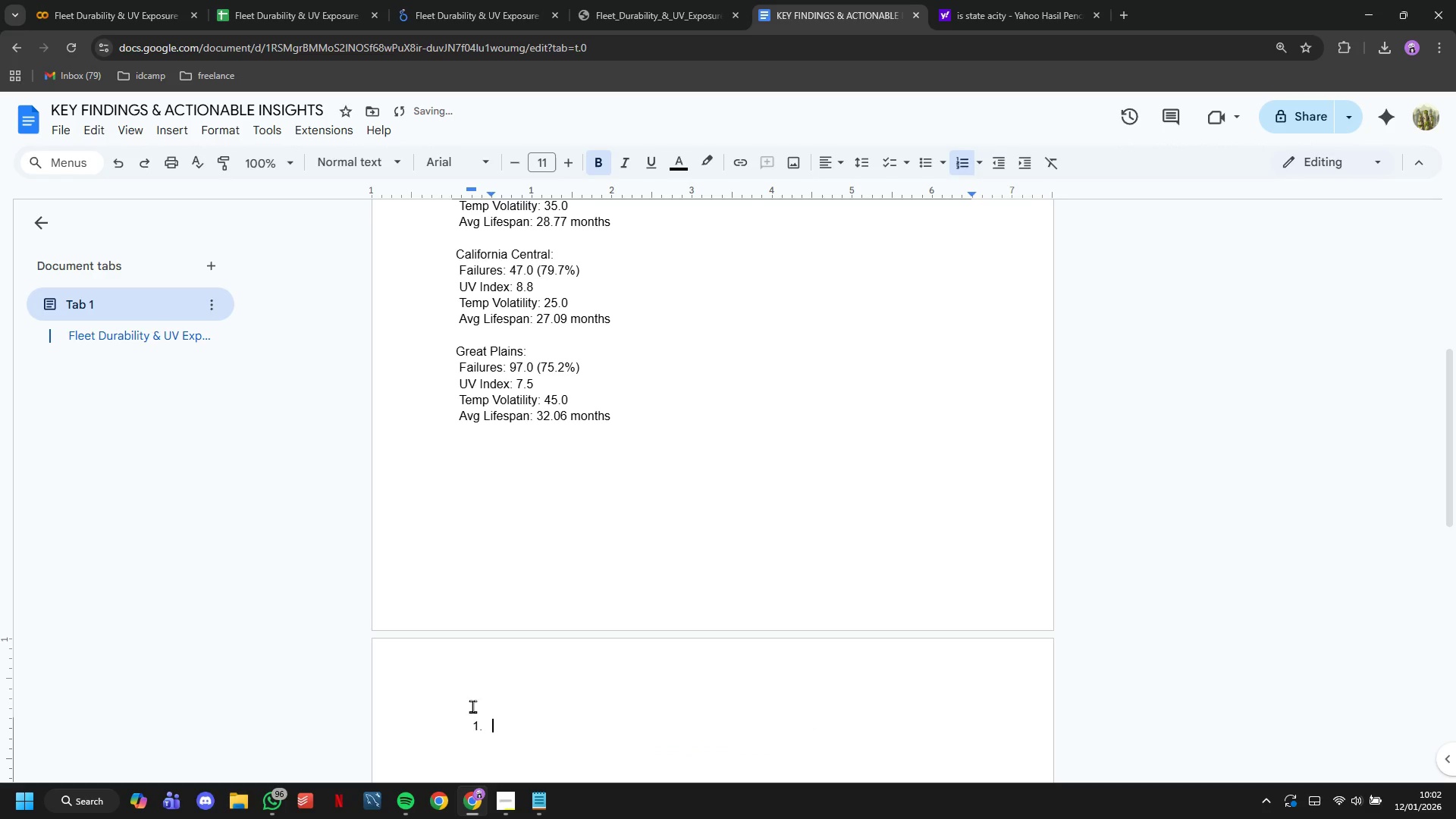 
key(Backspace)
 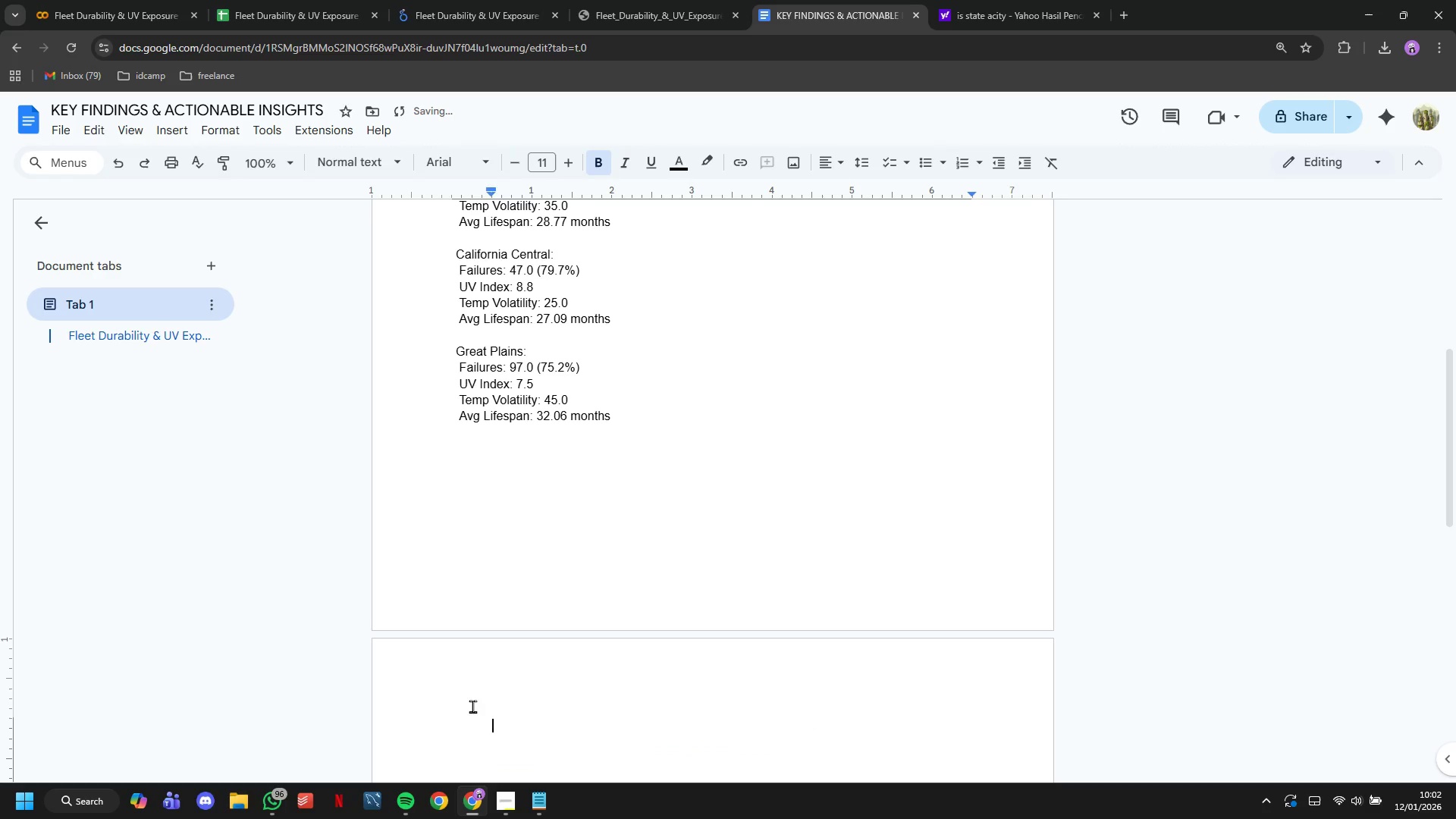 
key(Backspace)
 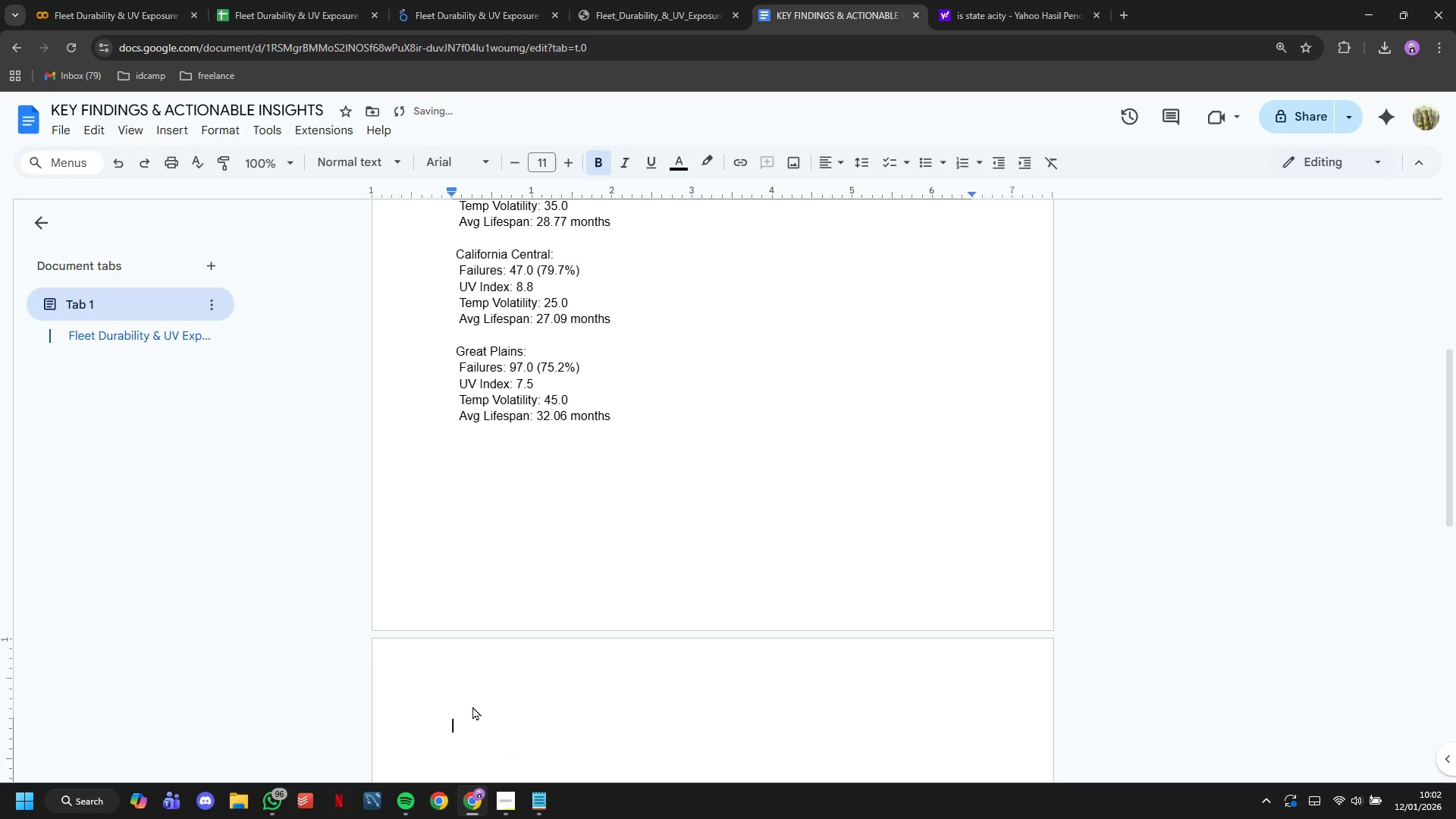 
key(Backspace)
 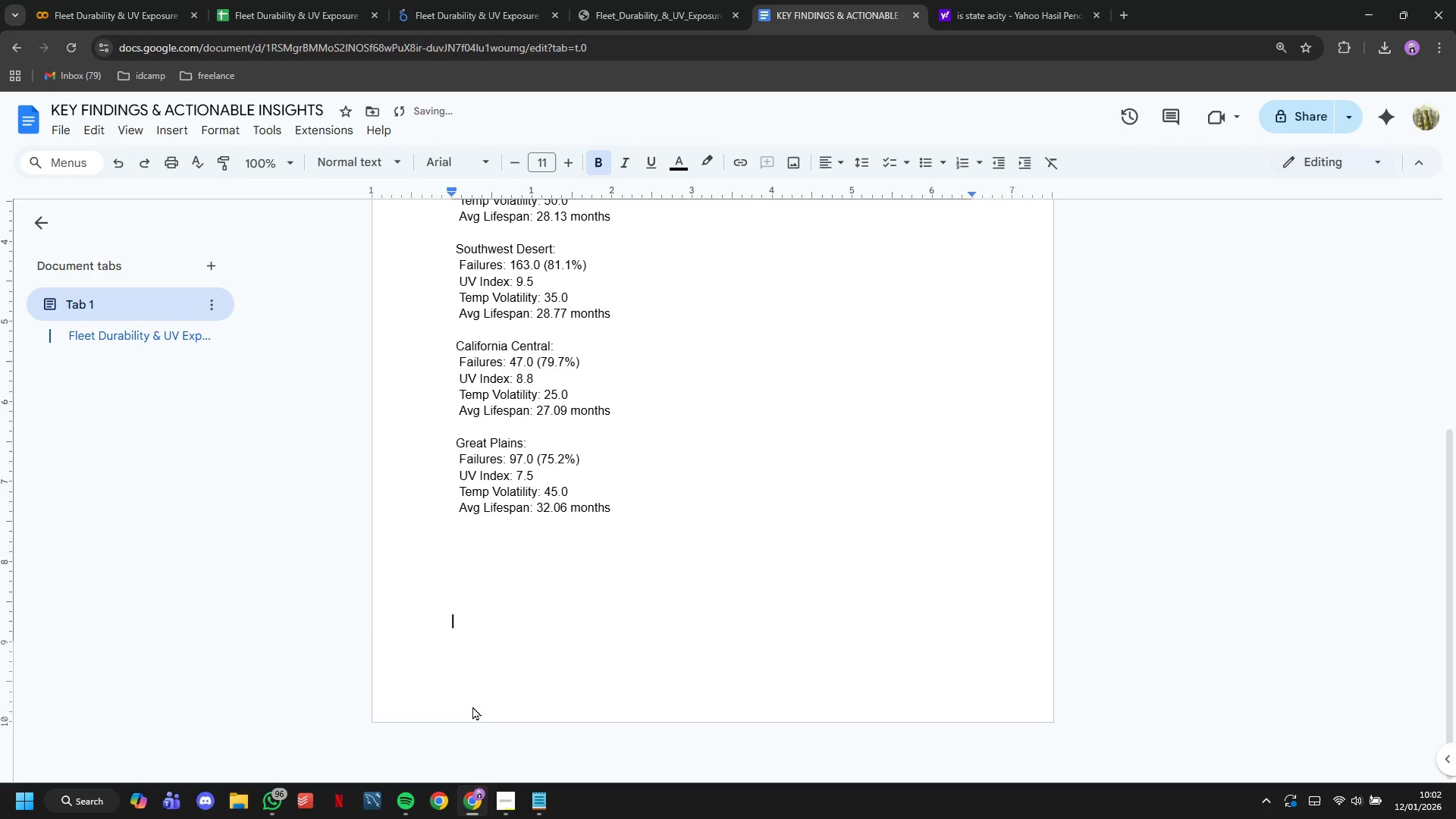 
key(Backspace)
 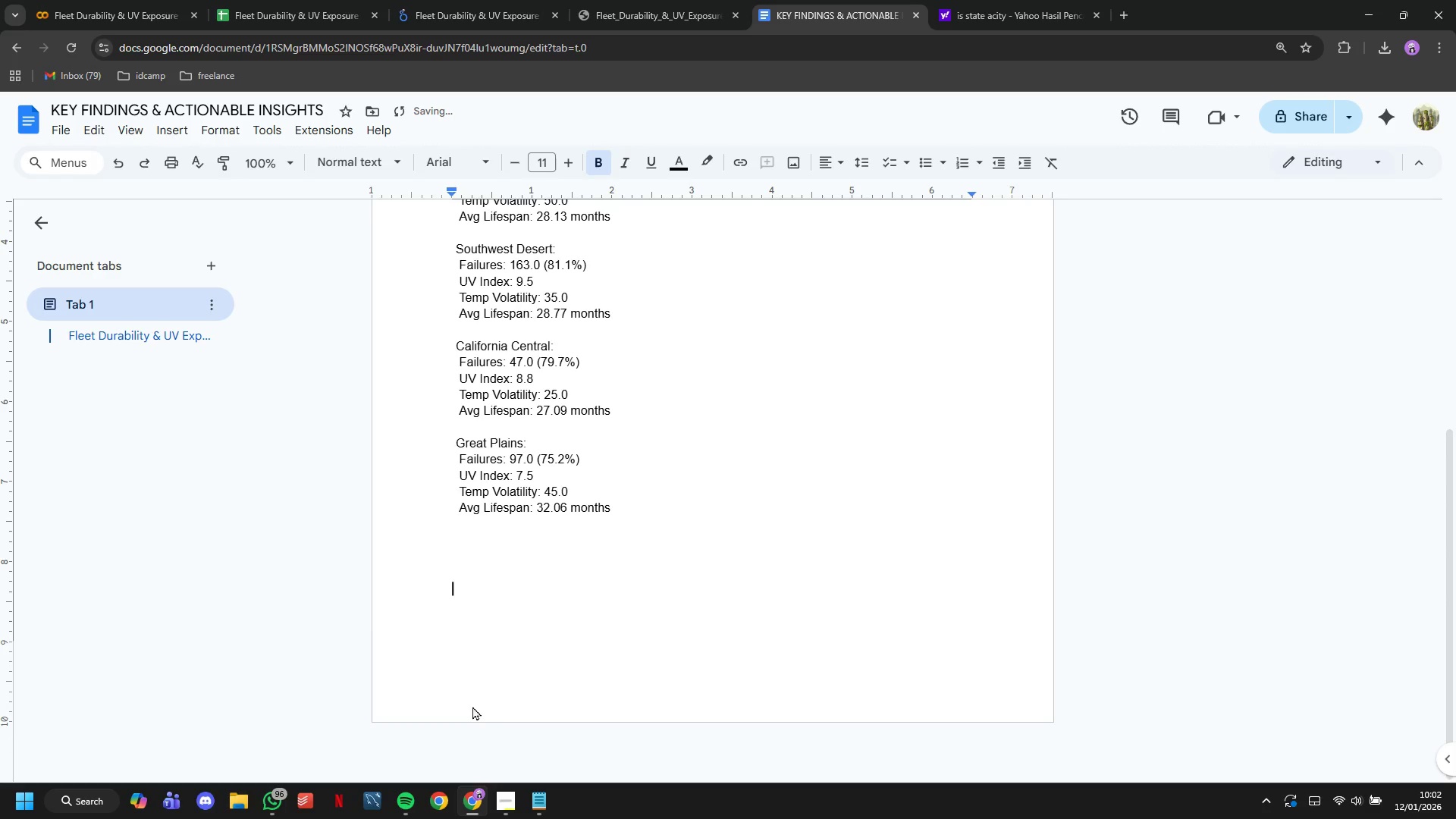 
key(Backspace)
 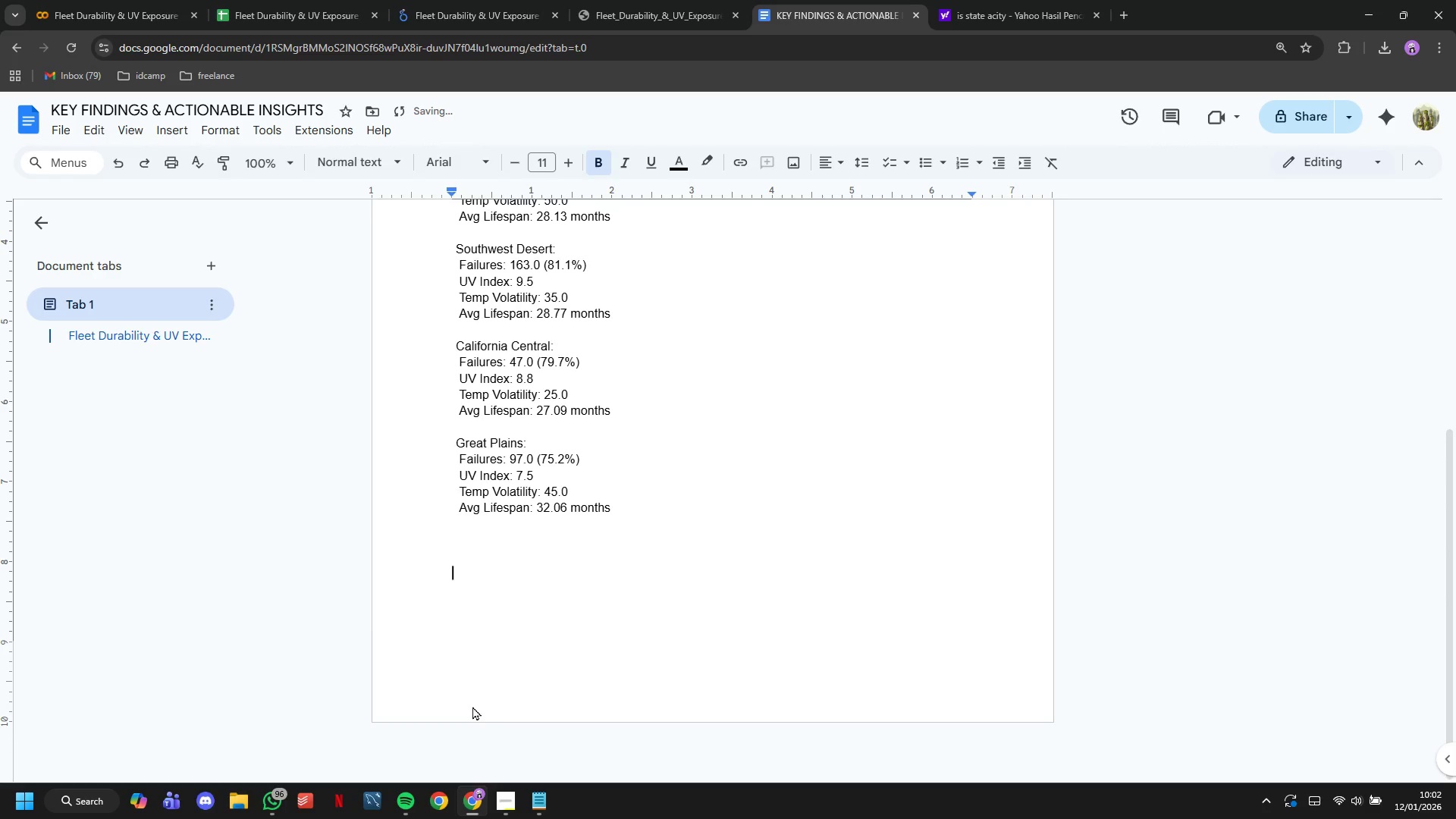 
key(Backspace)
 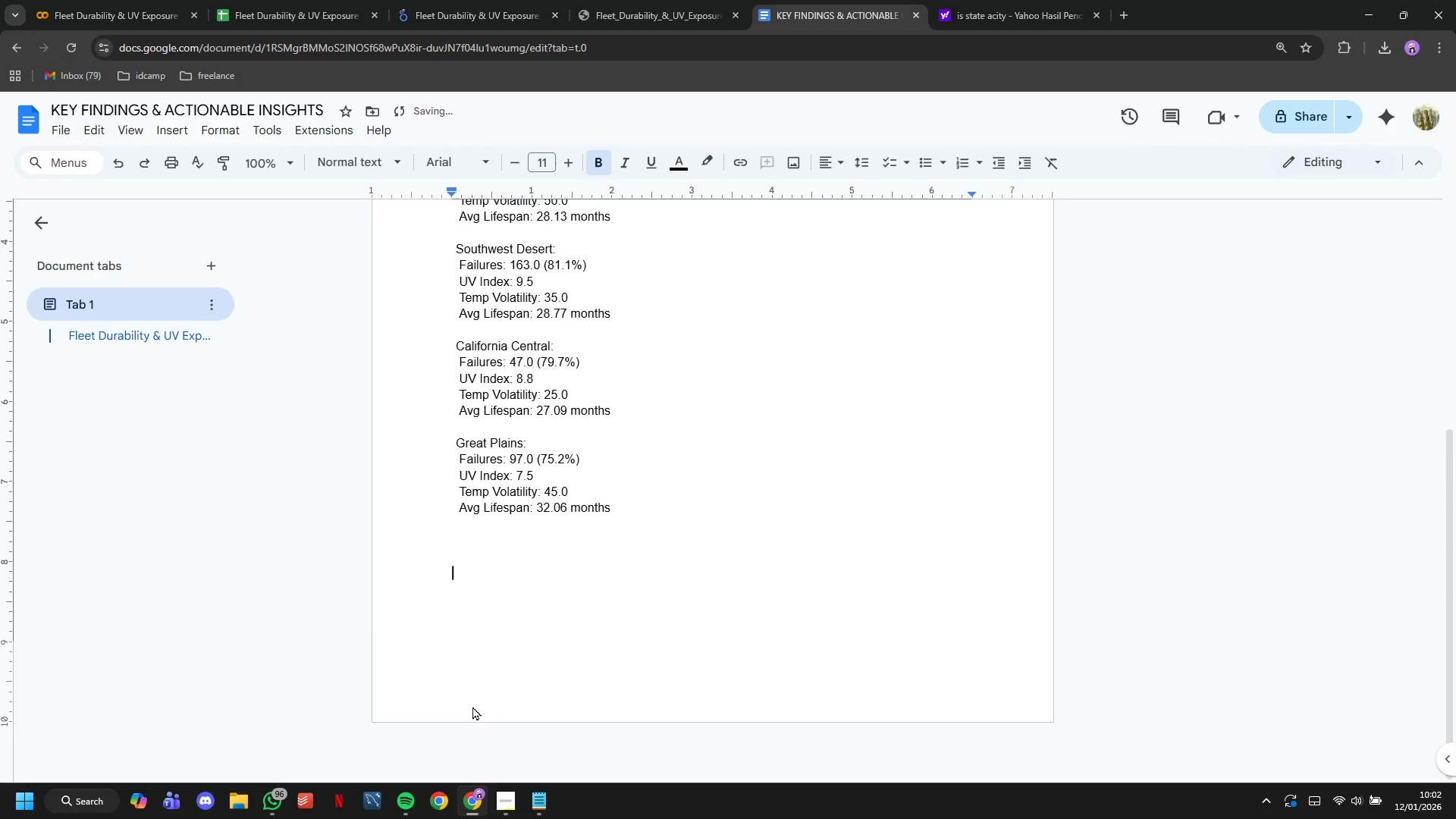 
key(Backspace)
 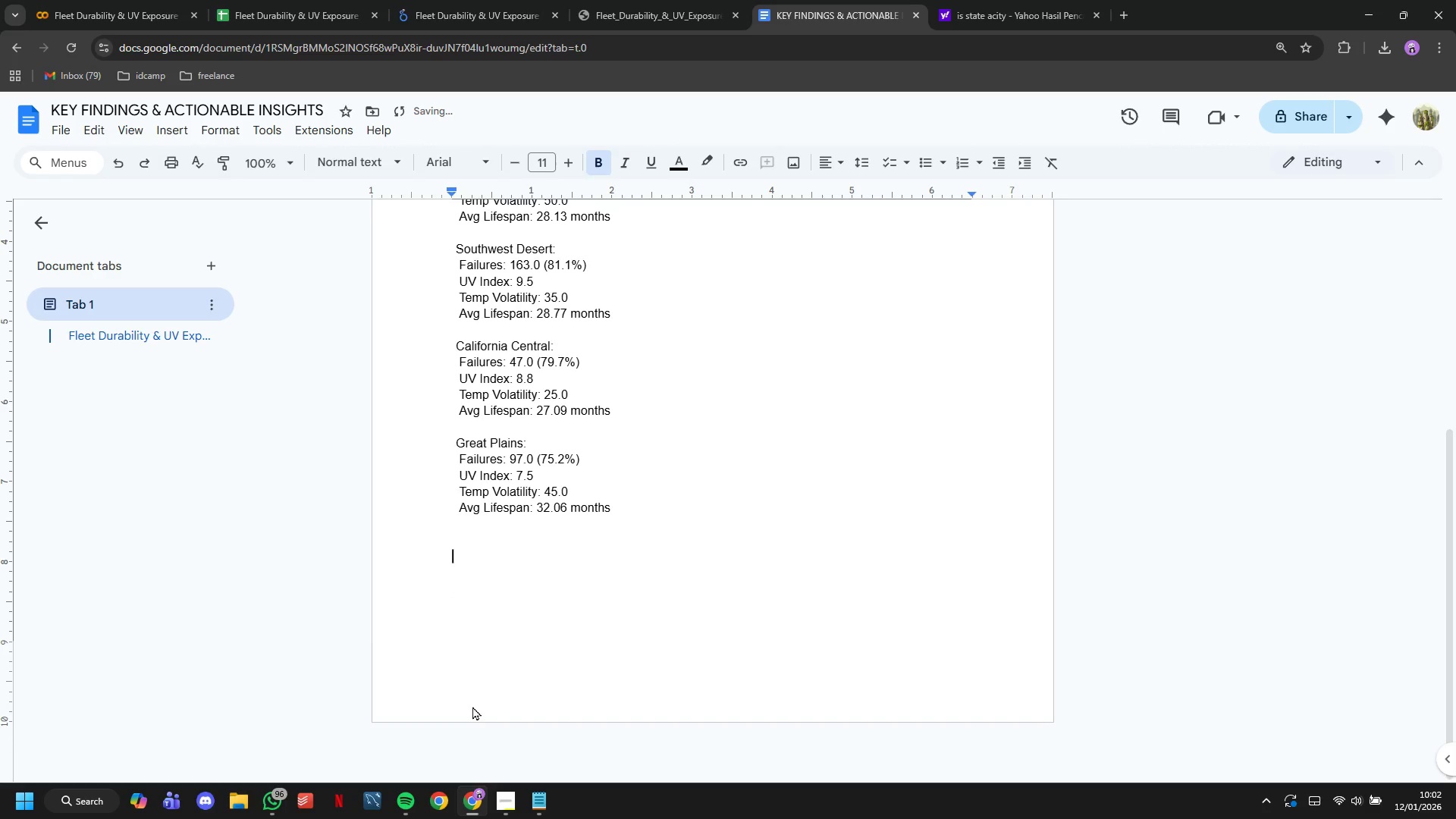 
key(Backspace)
 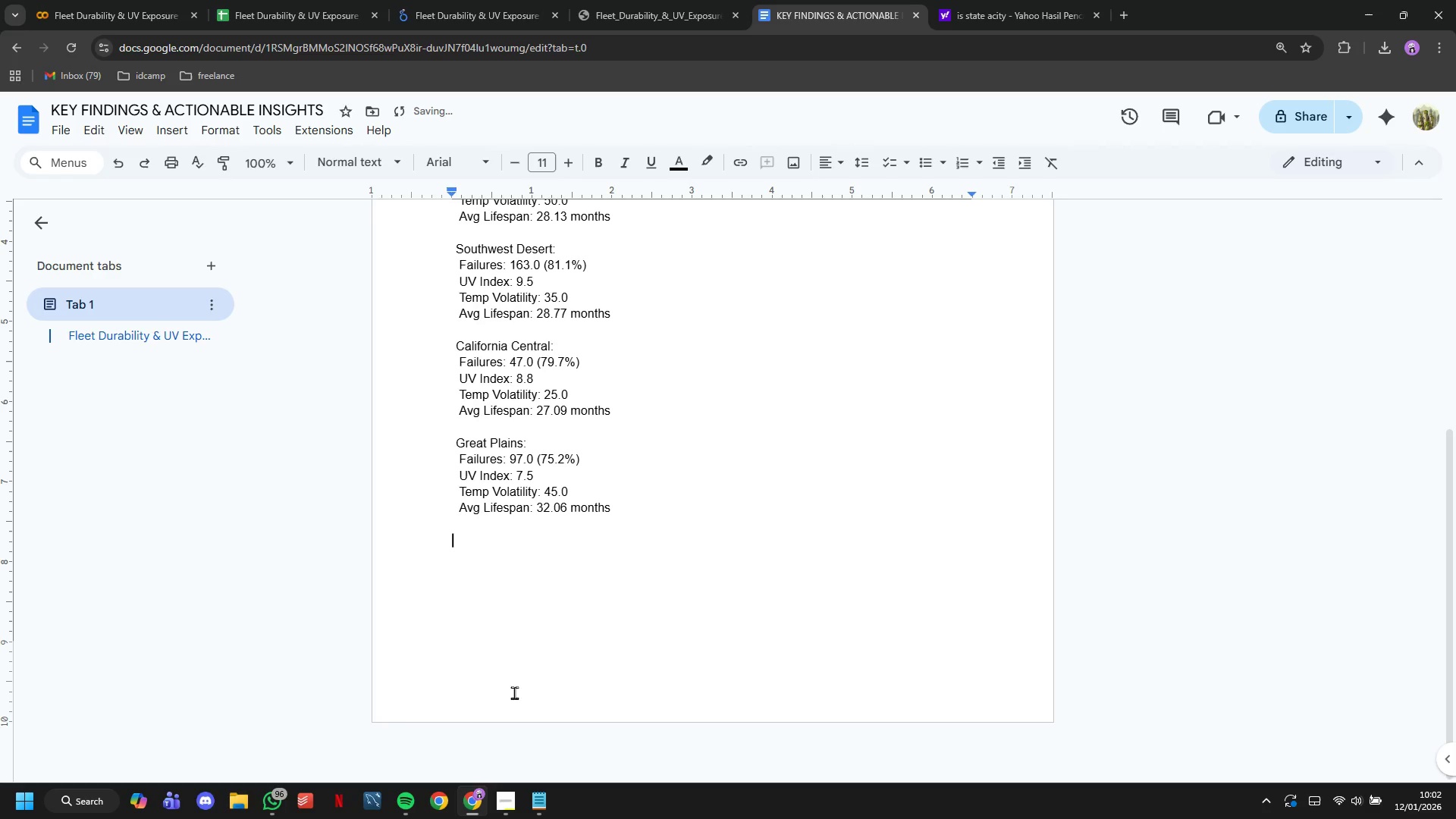 
scroll: coordinate [532, 647], scroll_direction: up, amount: 8.0
 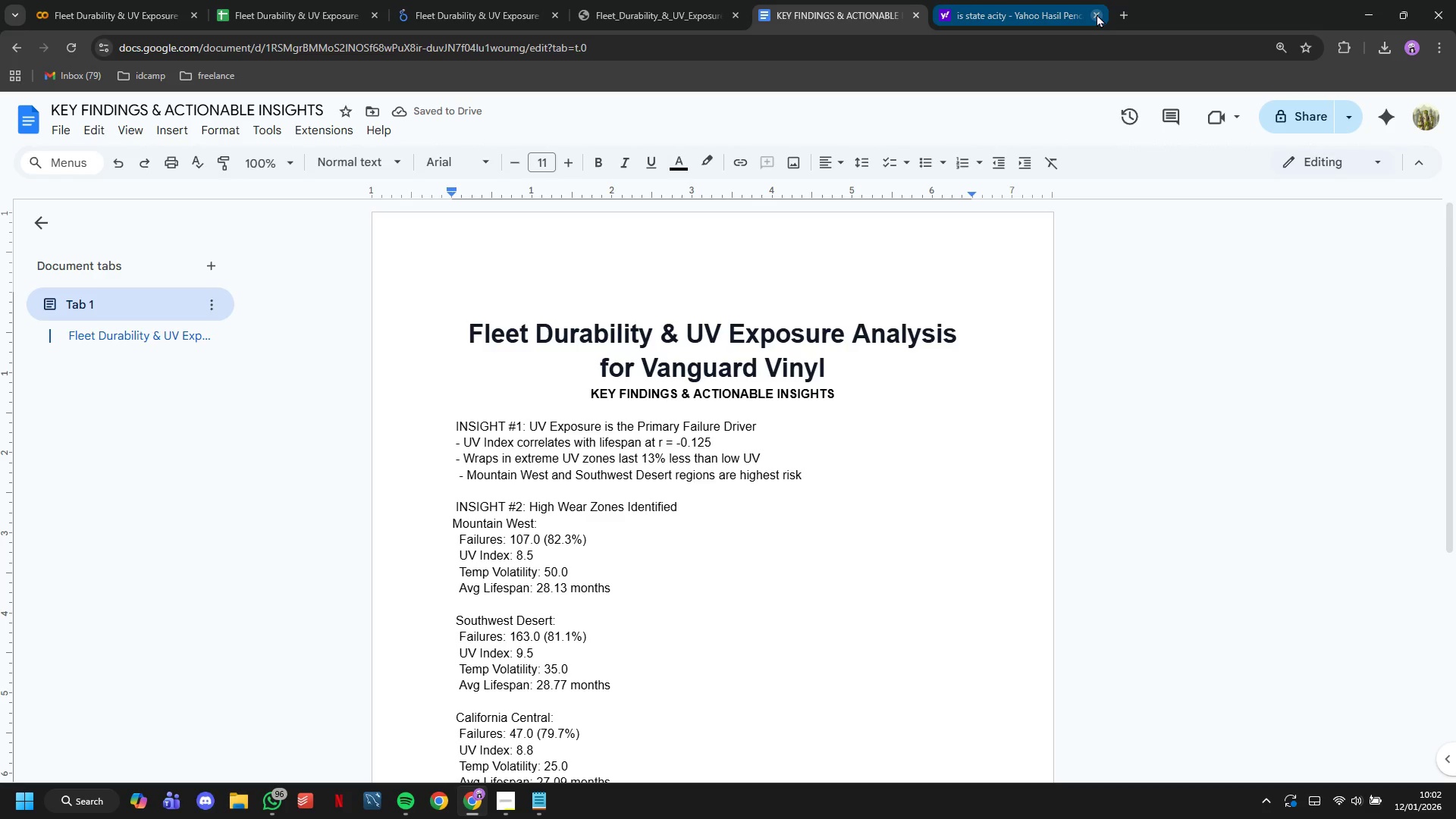 
left_click([1097, 14])
 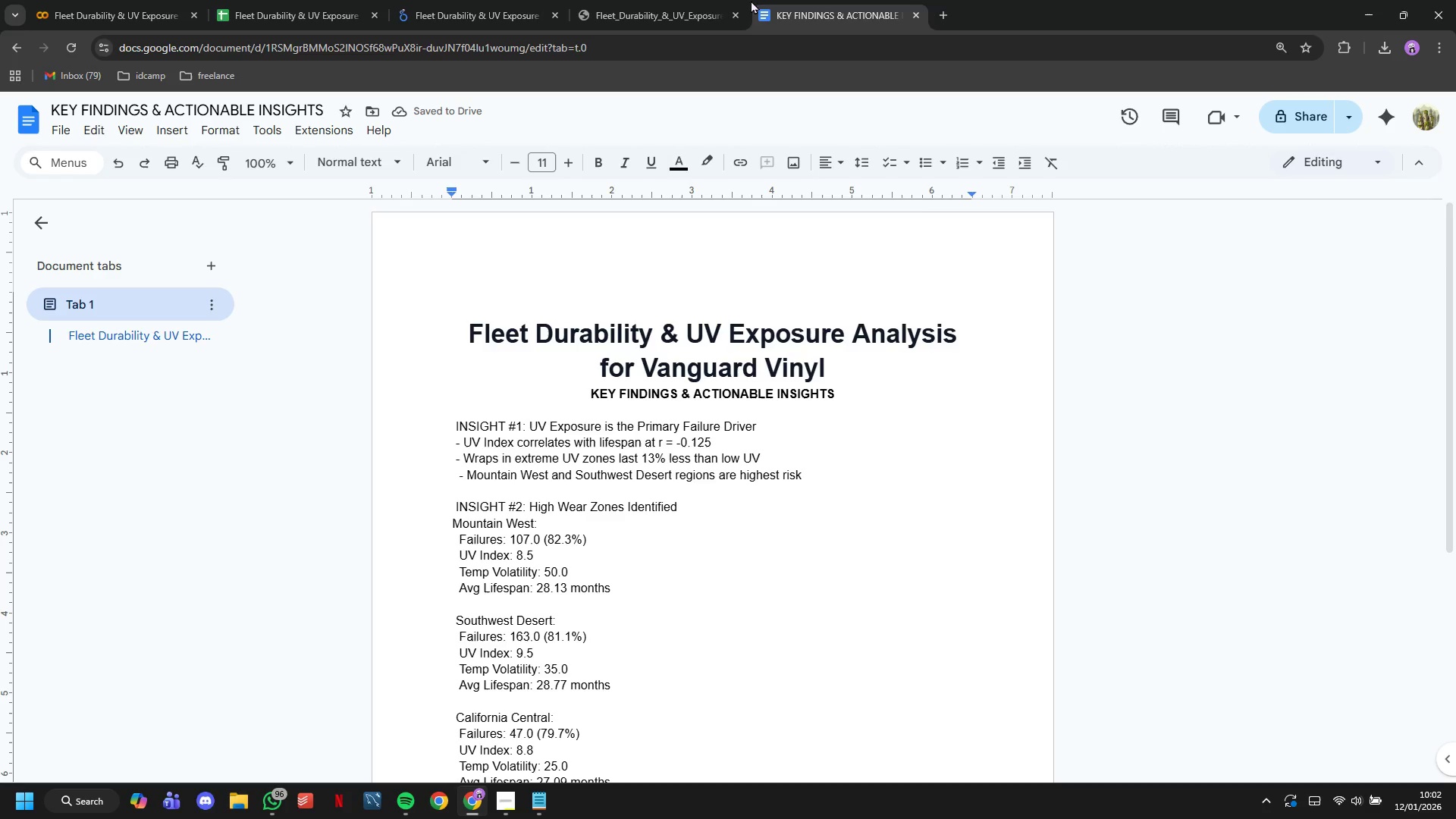 
left_click([730, 0])
 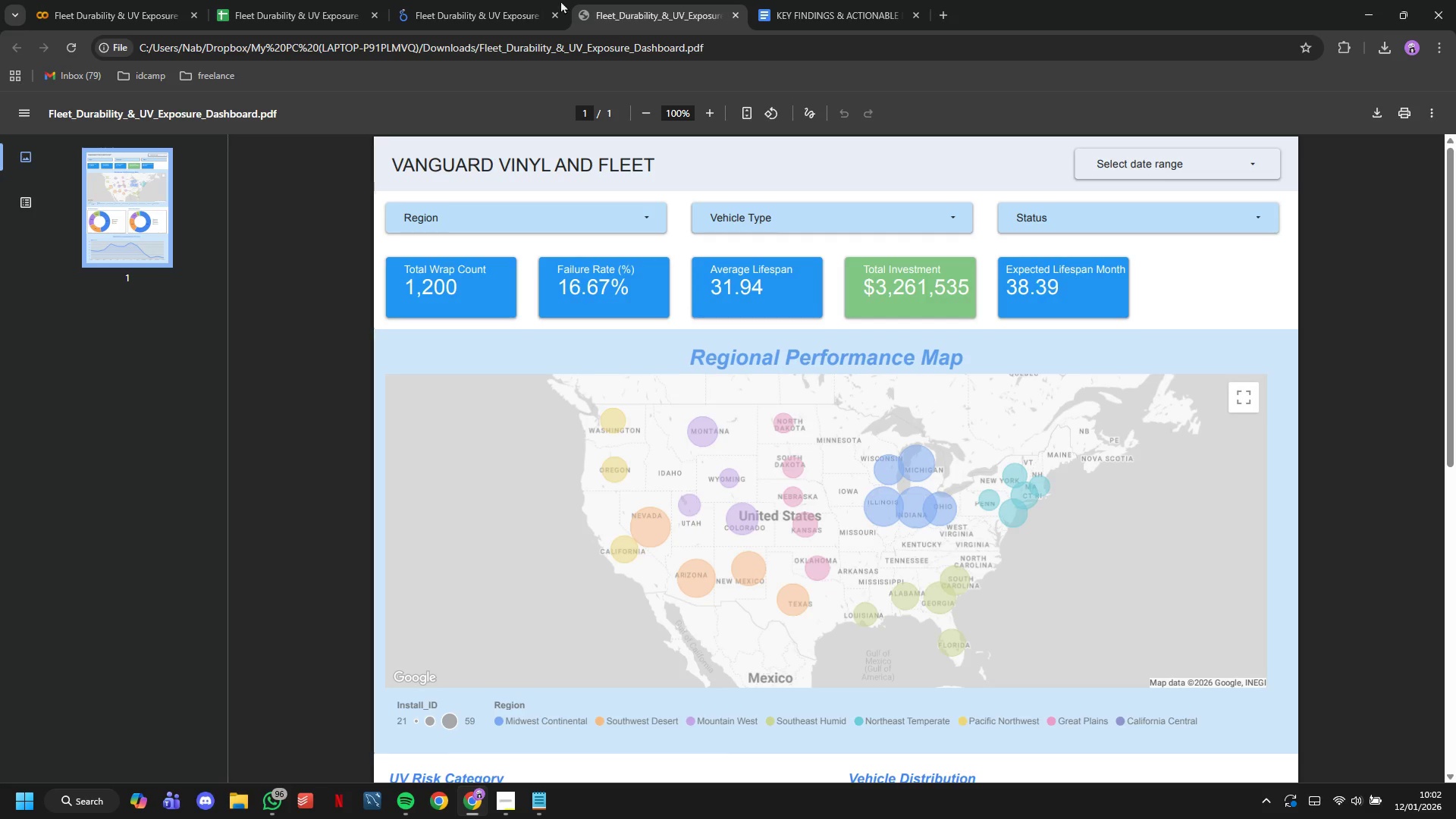 
left_click([526, 0])
 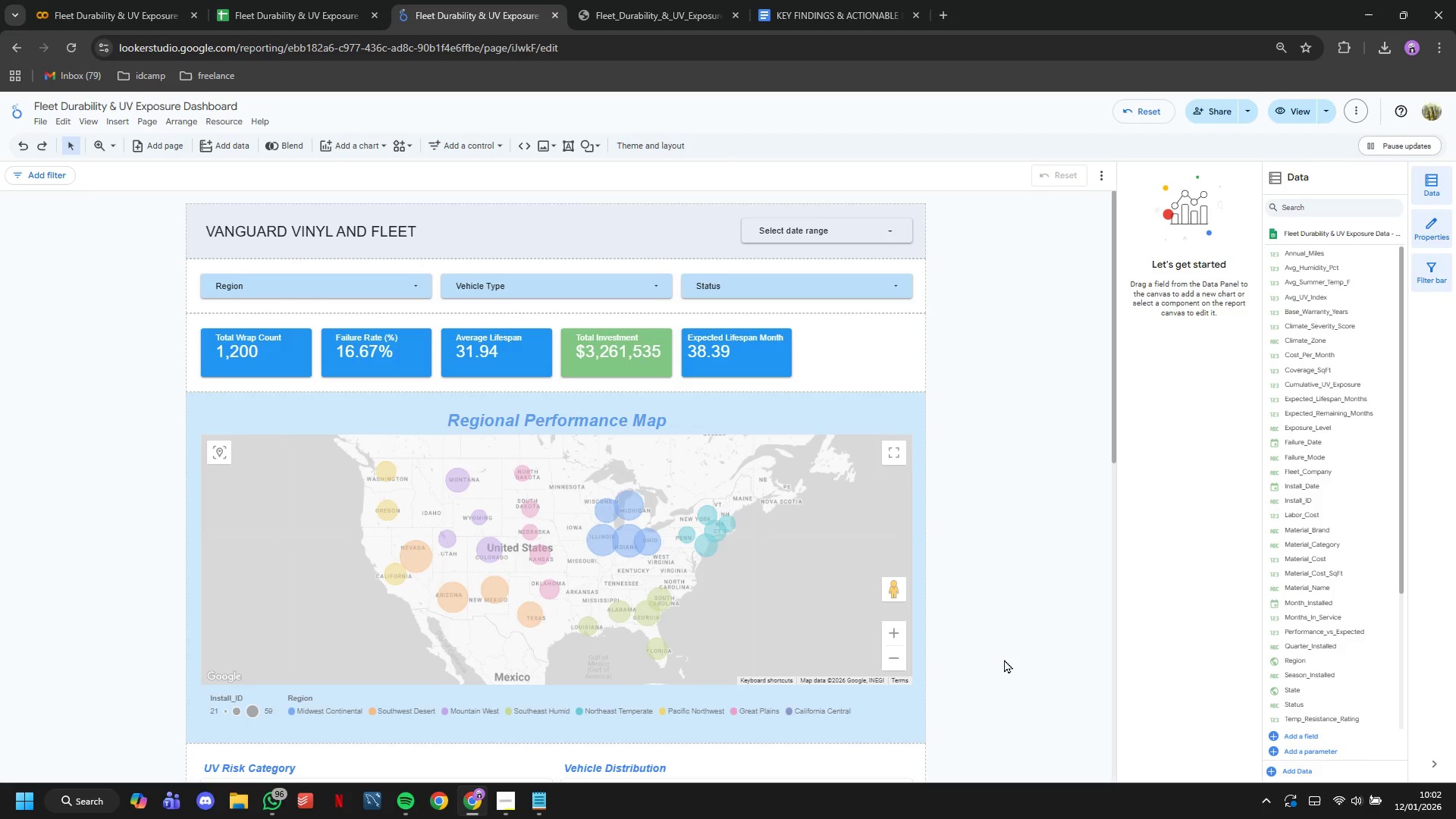 
scroll: coordinate [1004, 659], scroll_direction: down, amount: 5.0
 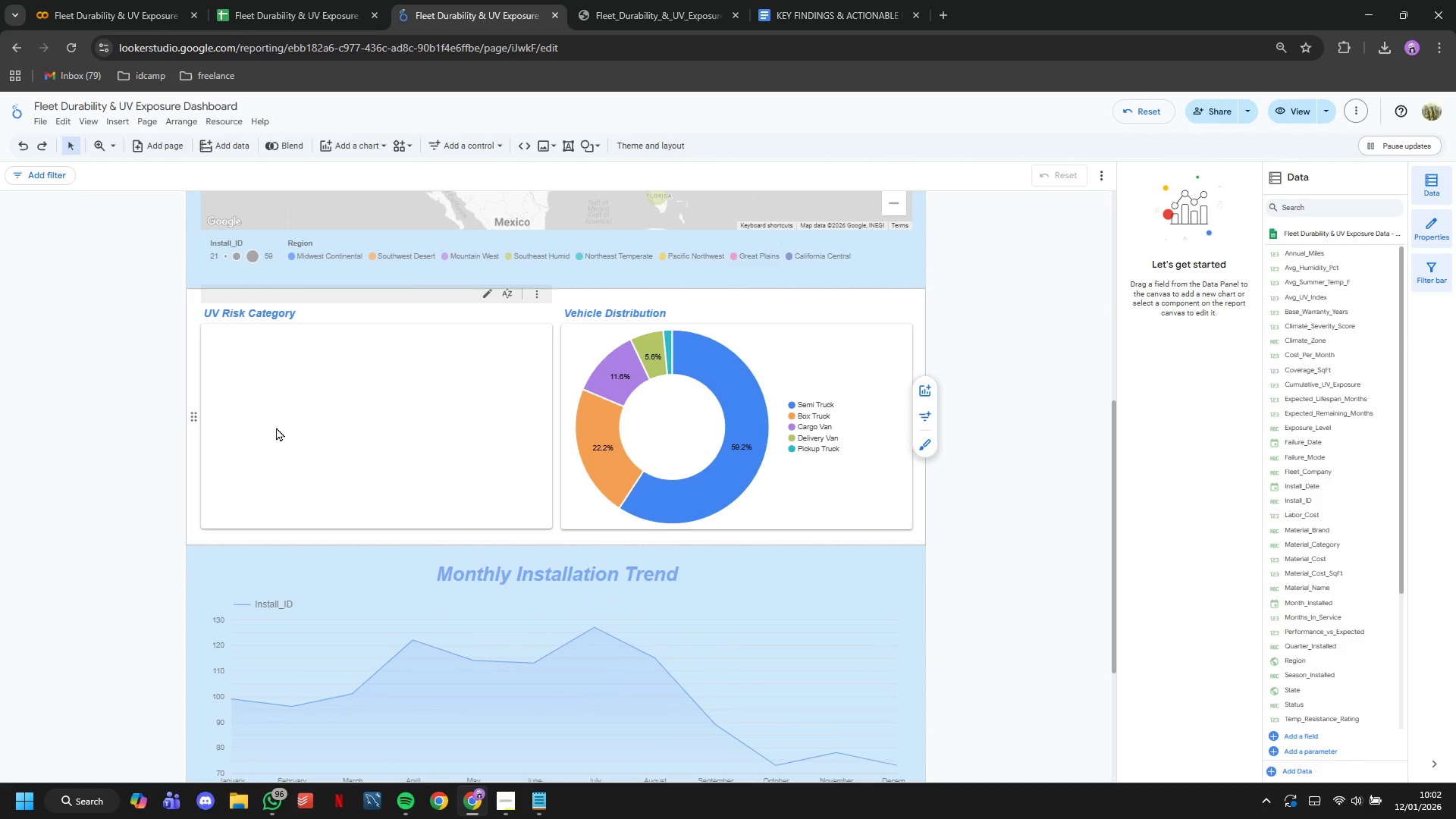 
left_click([278, 427])
 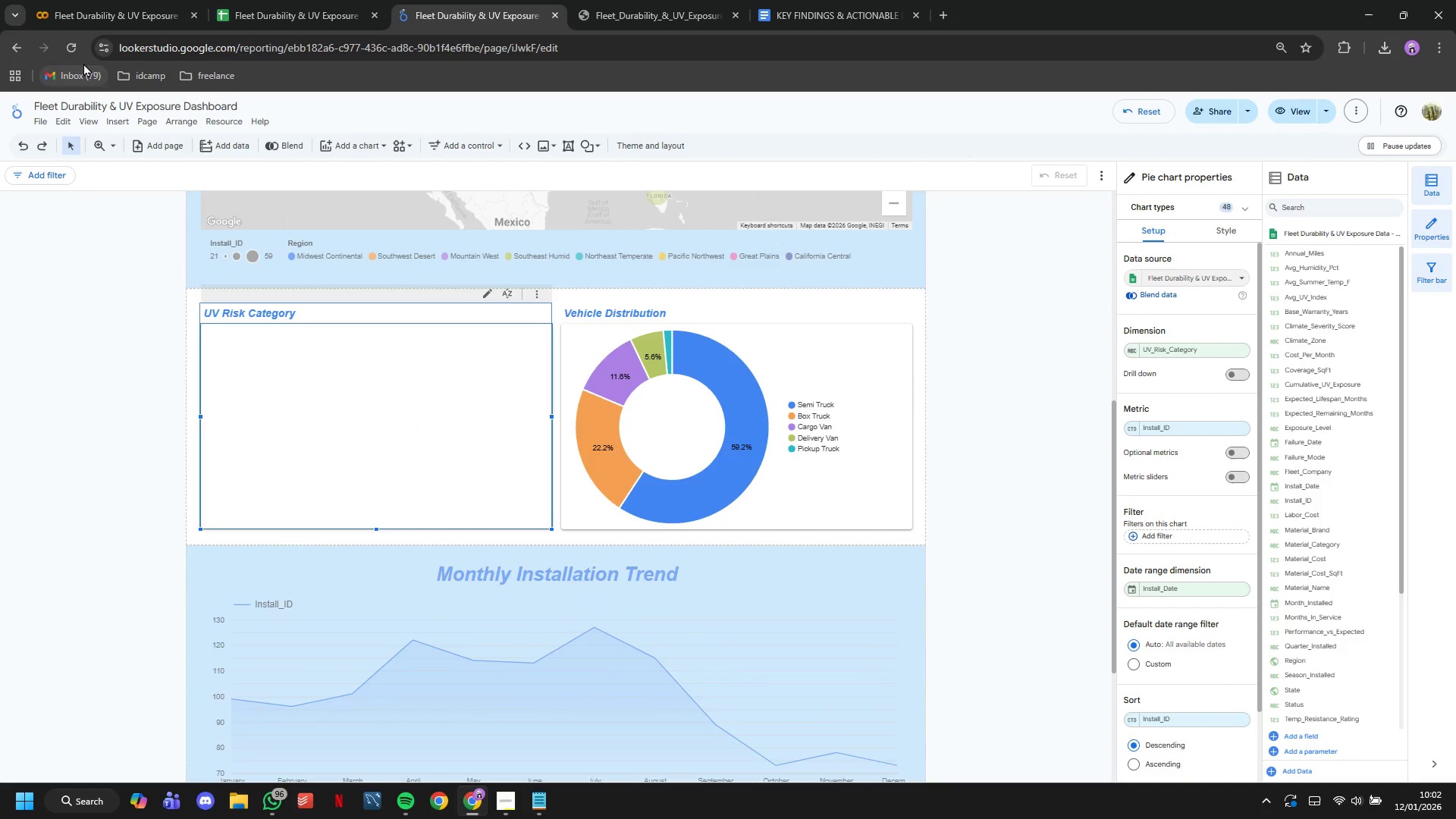 
left_click([77, 55])
 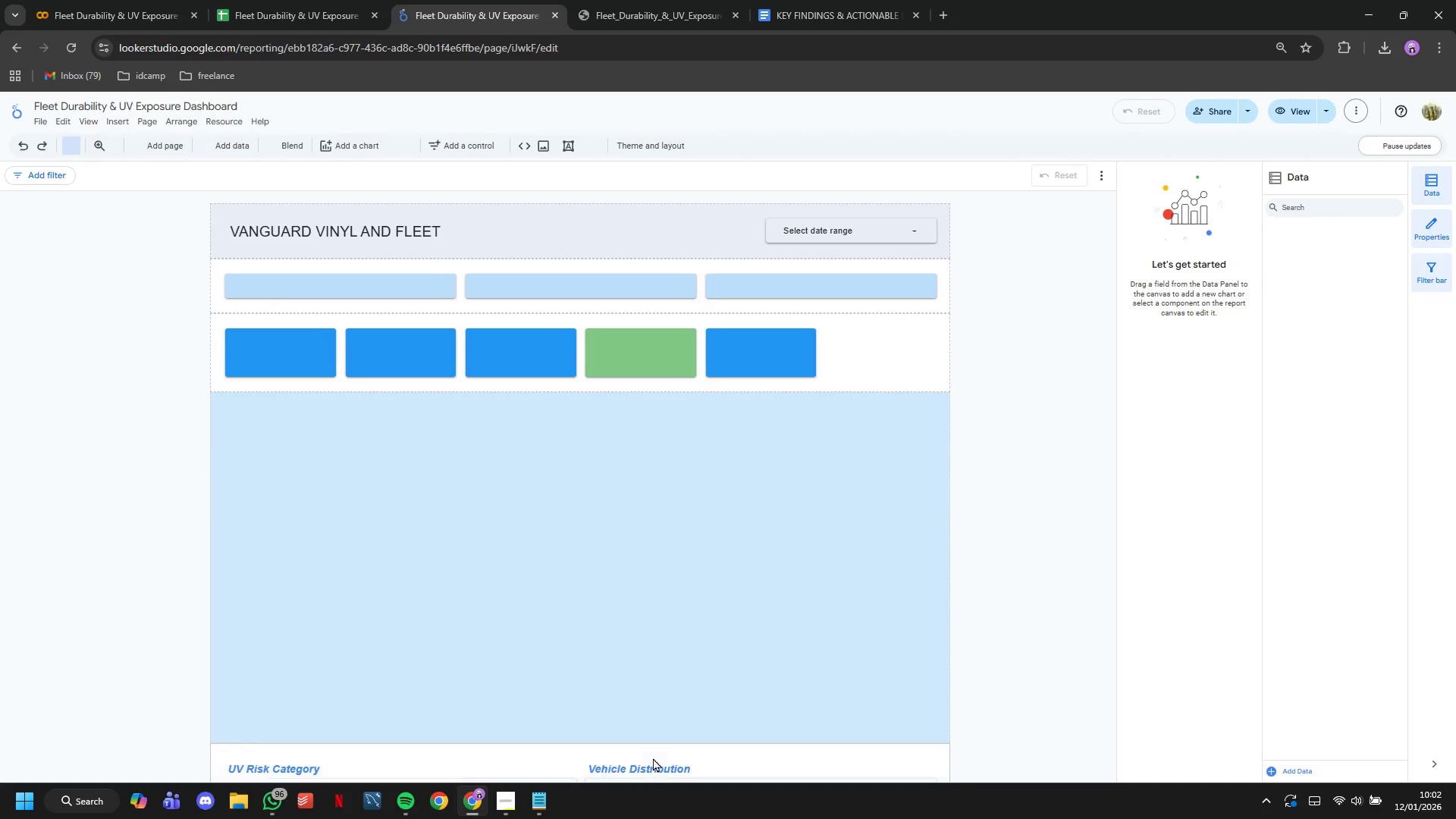 
wait(12.47)
 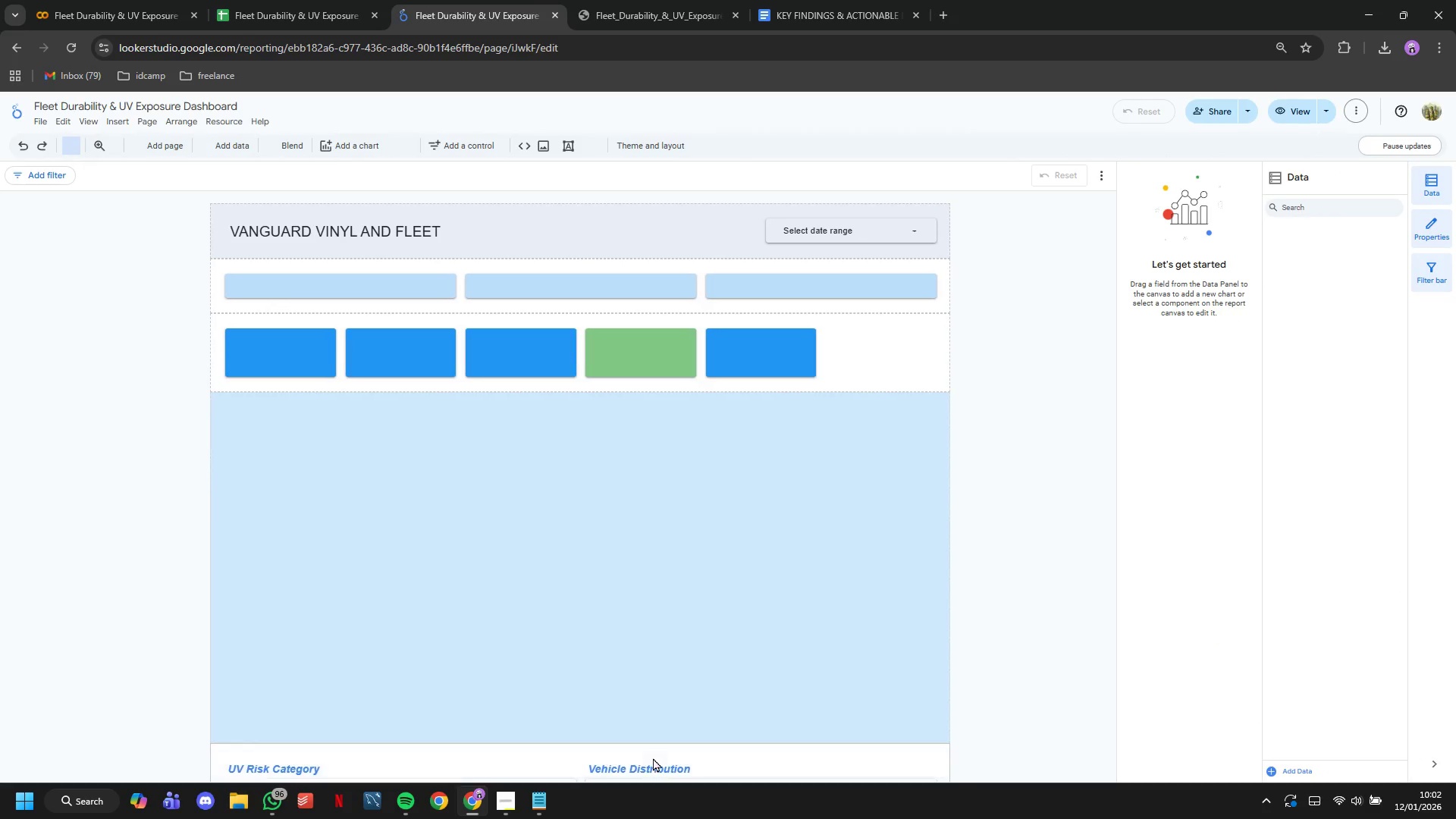 
scroll: coordinate [958, 433], scroll_direction: down, amount: 7.0
 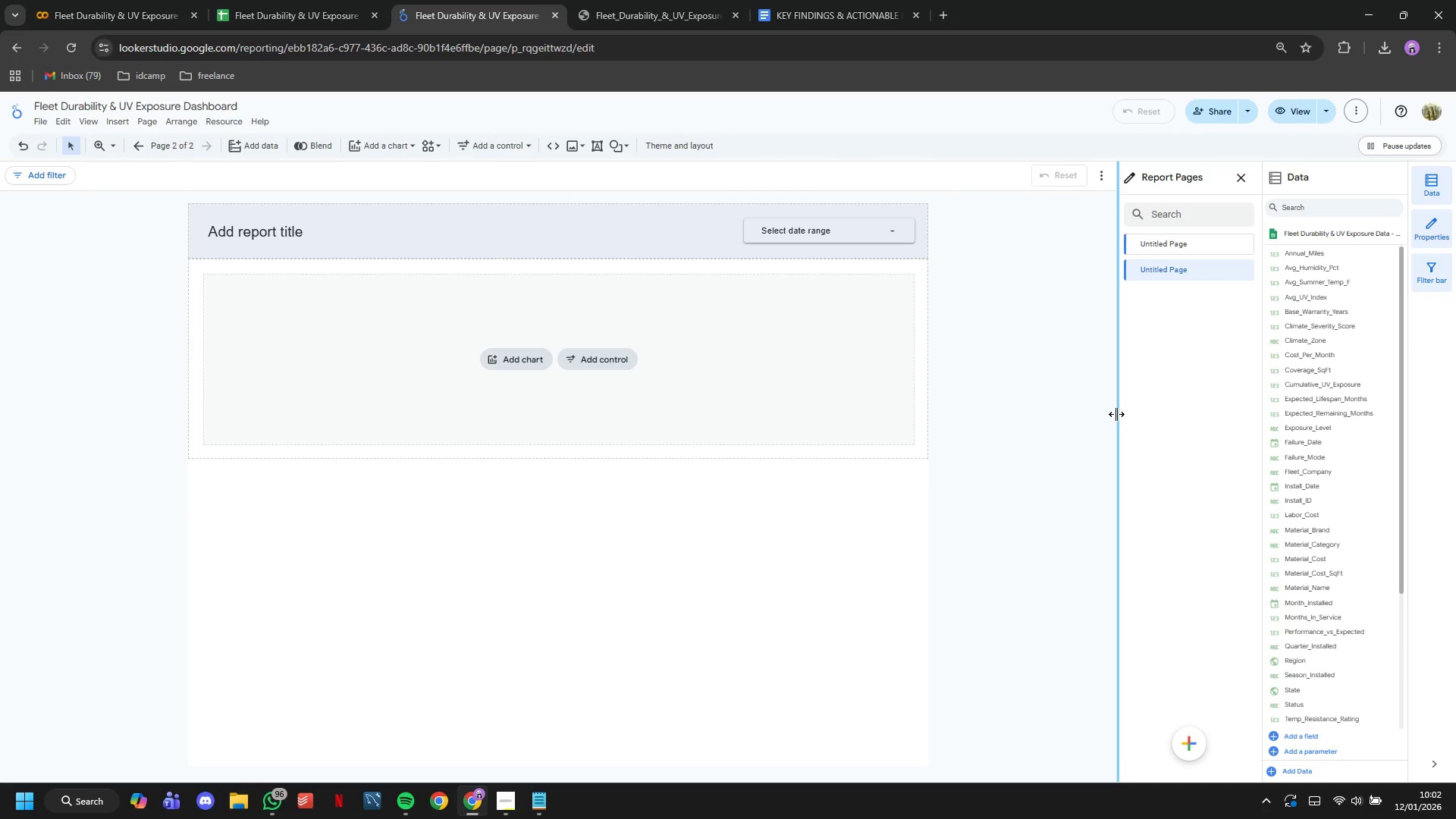 
double_click([1169, 245])
 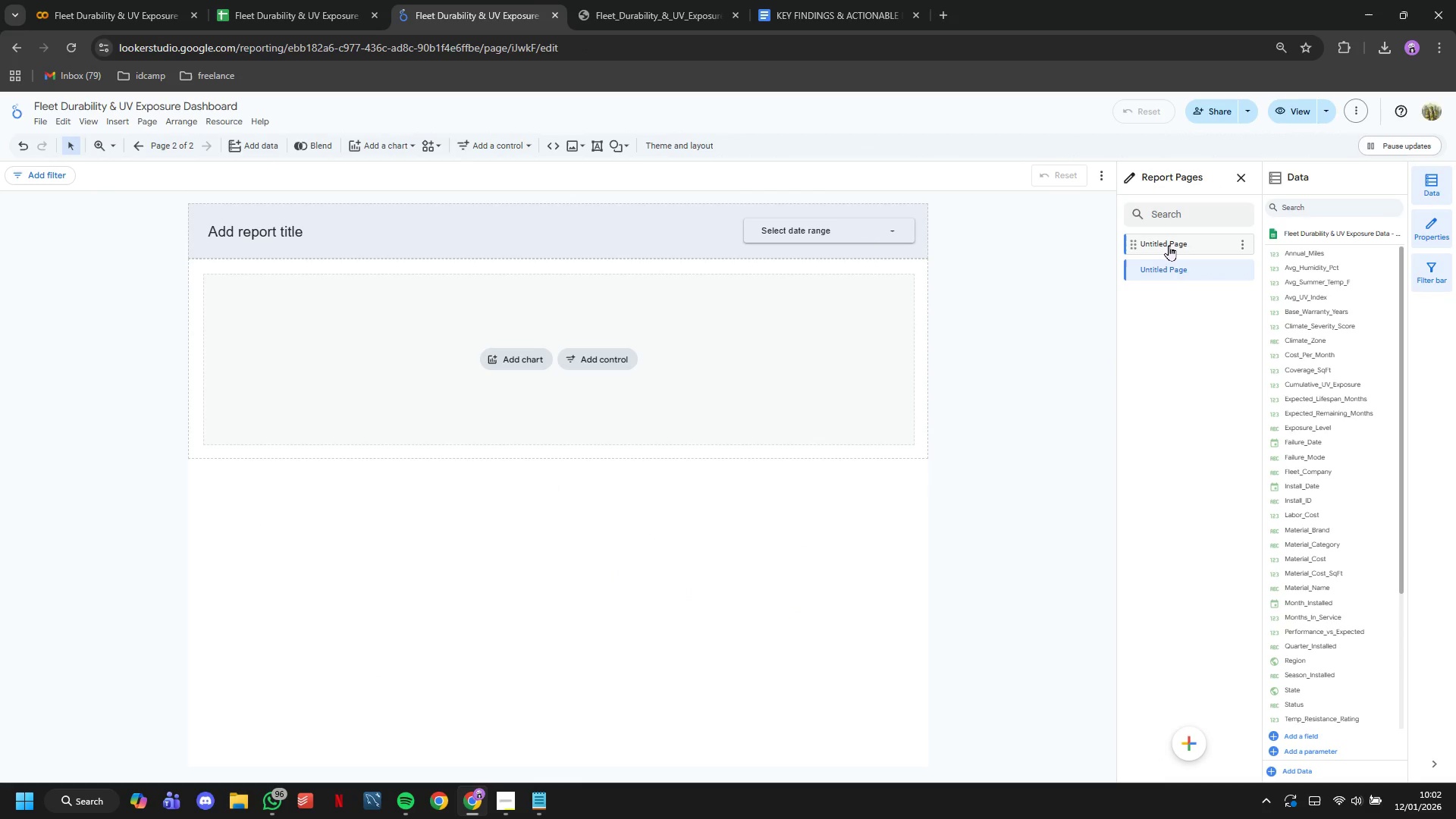 
triple_click([1169, 245])
 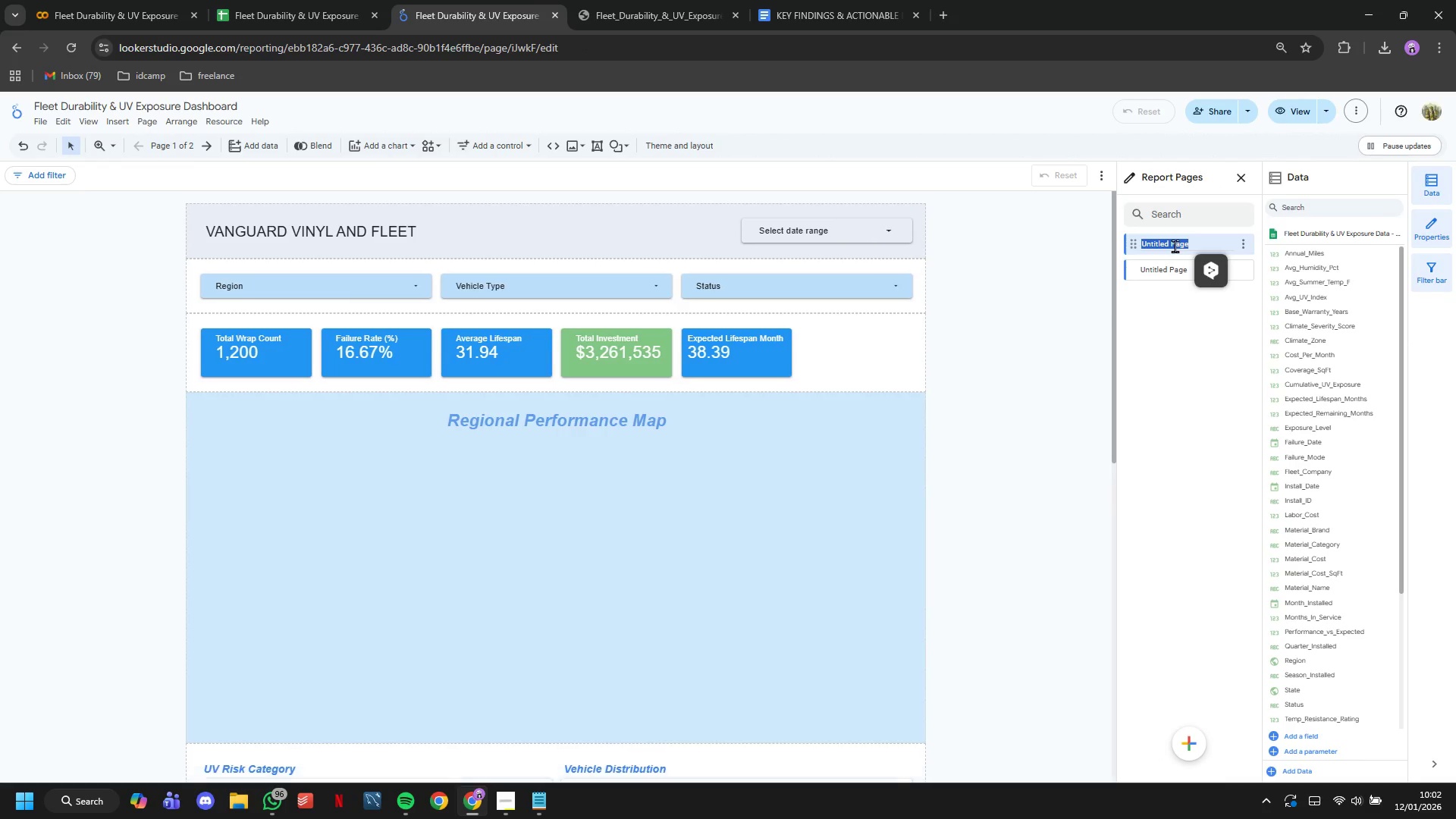 
type(Executive Overview)
 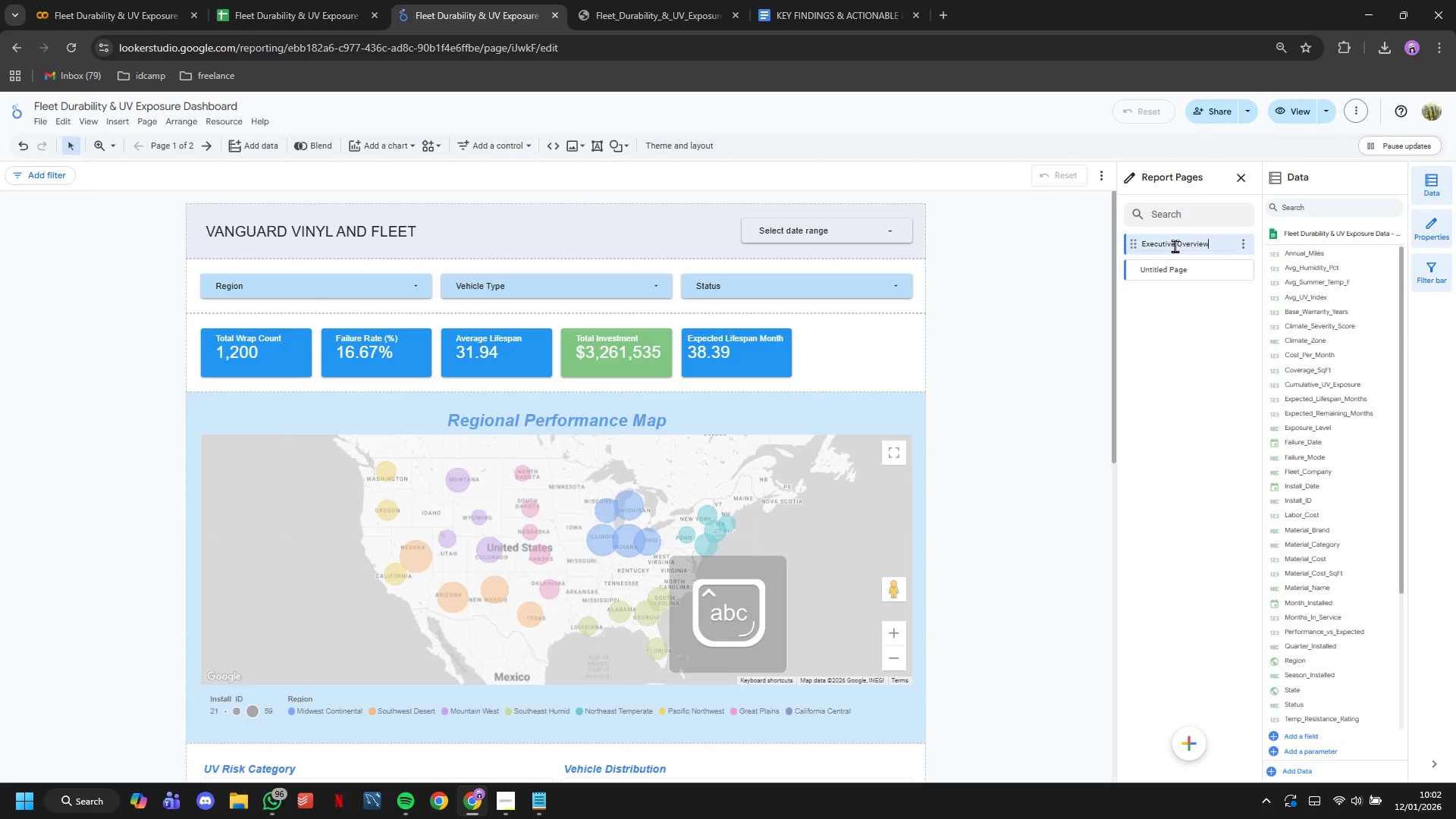 
key(Enter)
 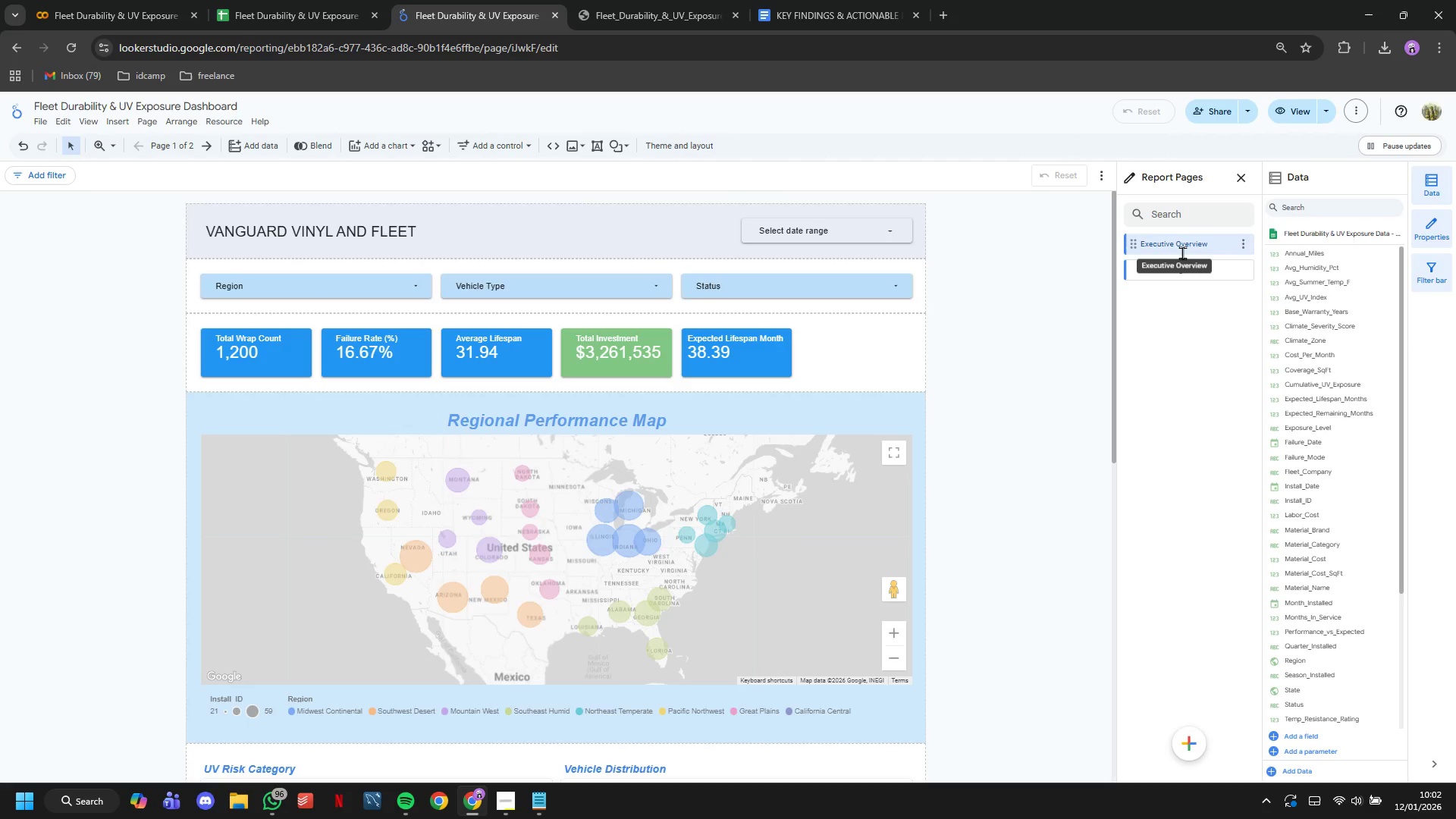 
wait(6.27)
 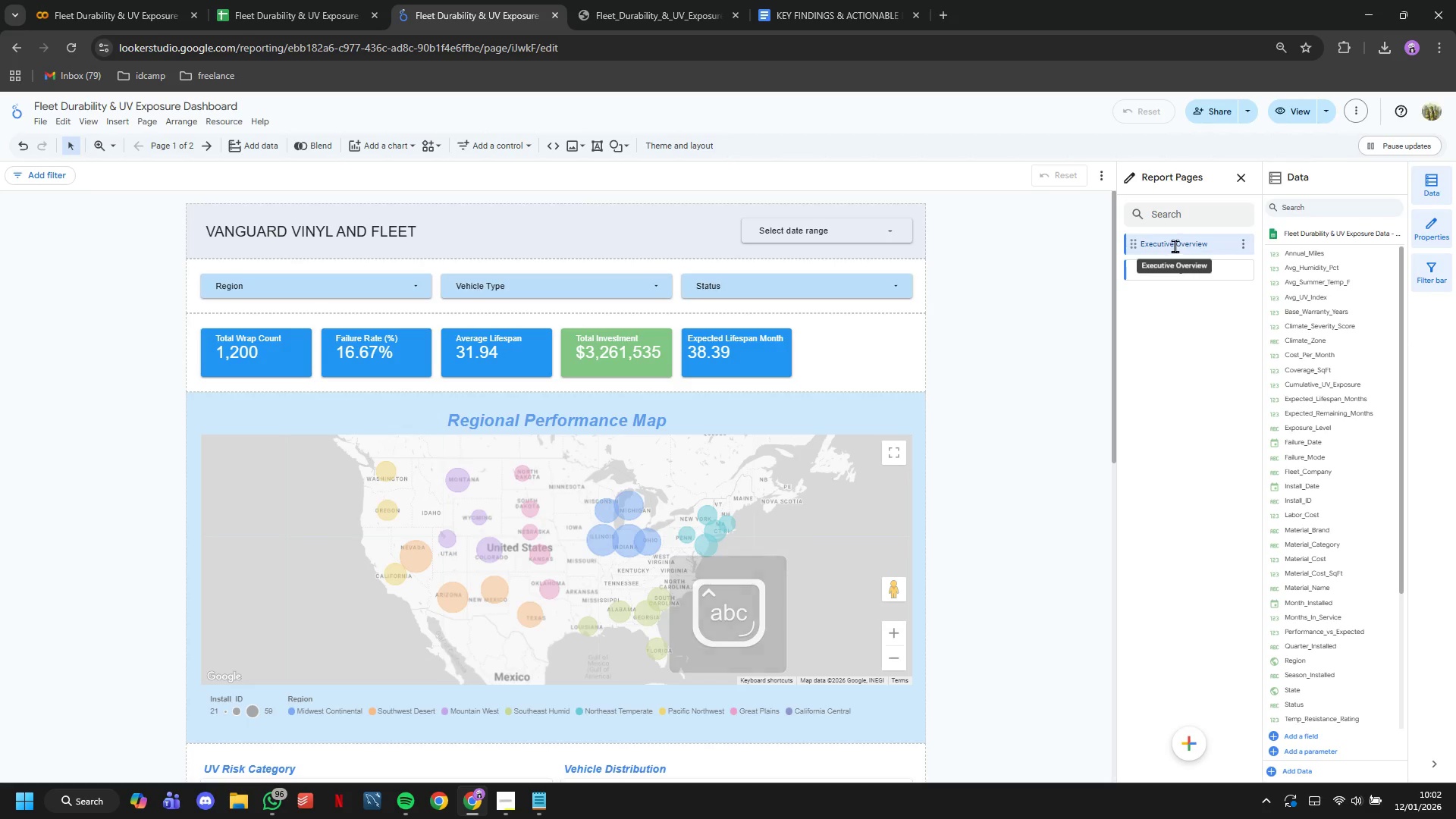 
left_click([1247, 343])
 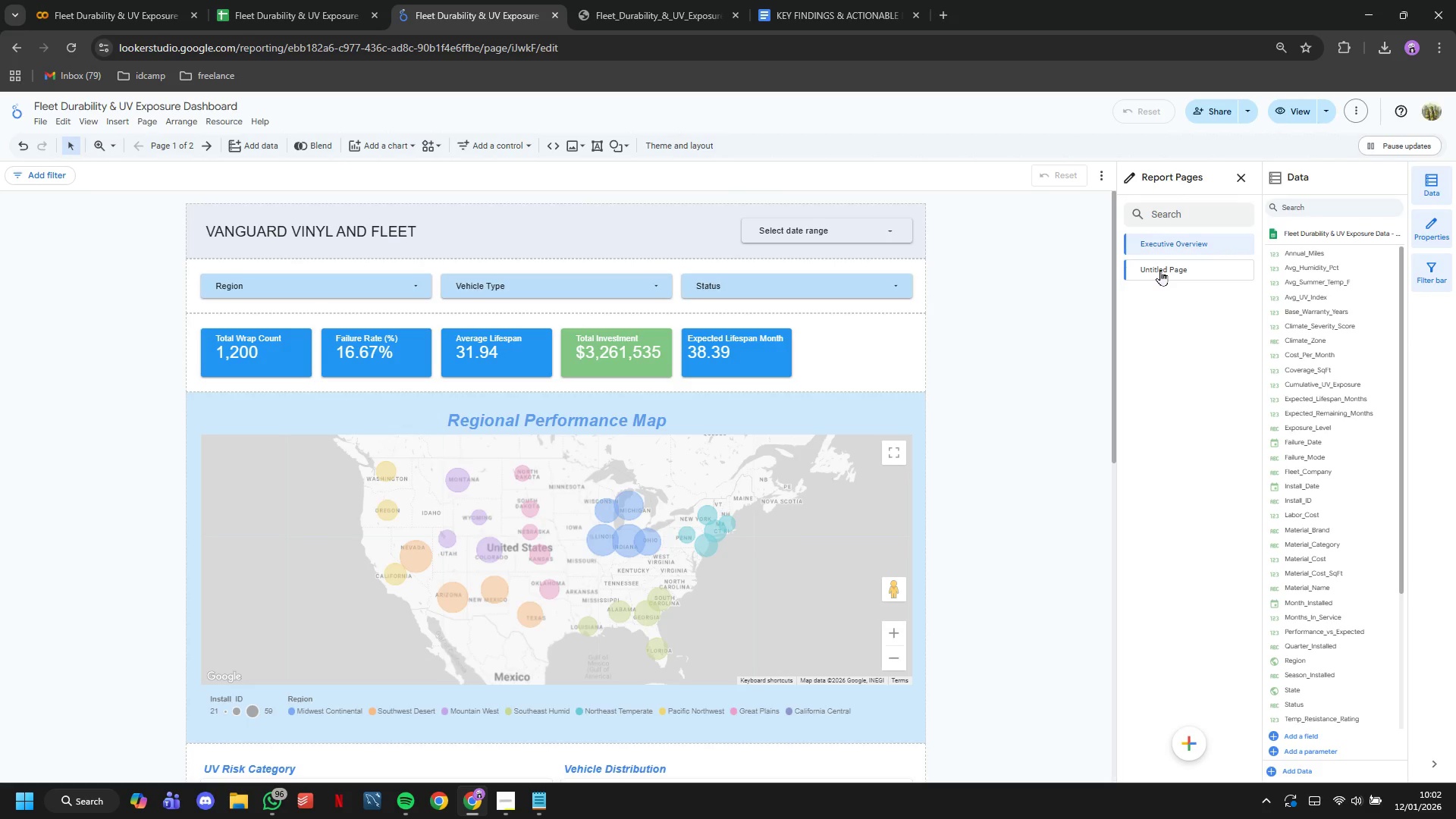 
double_click([1160, 270])
 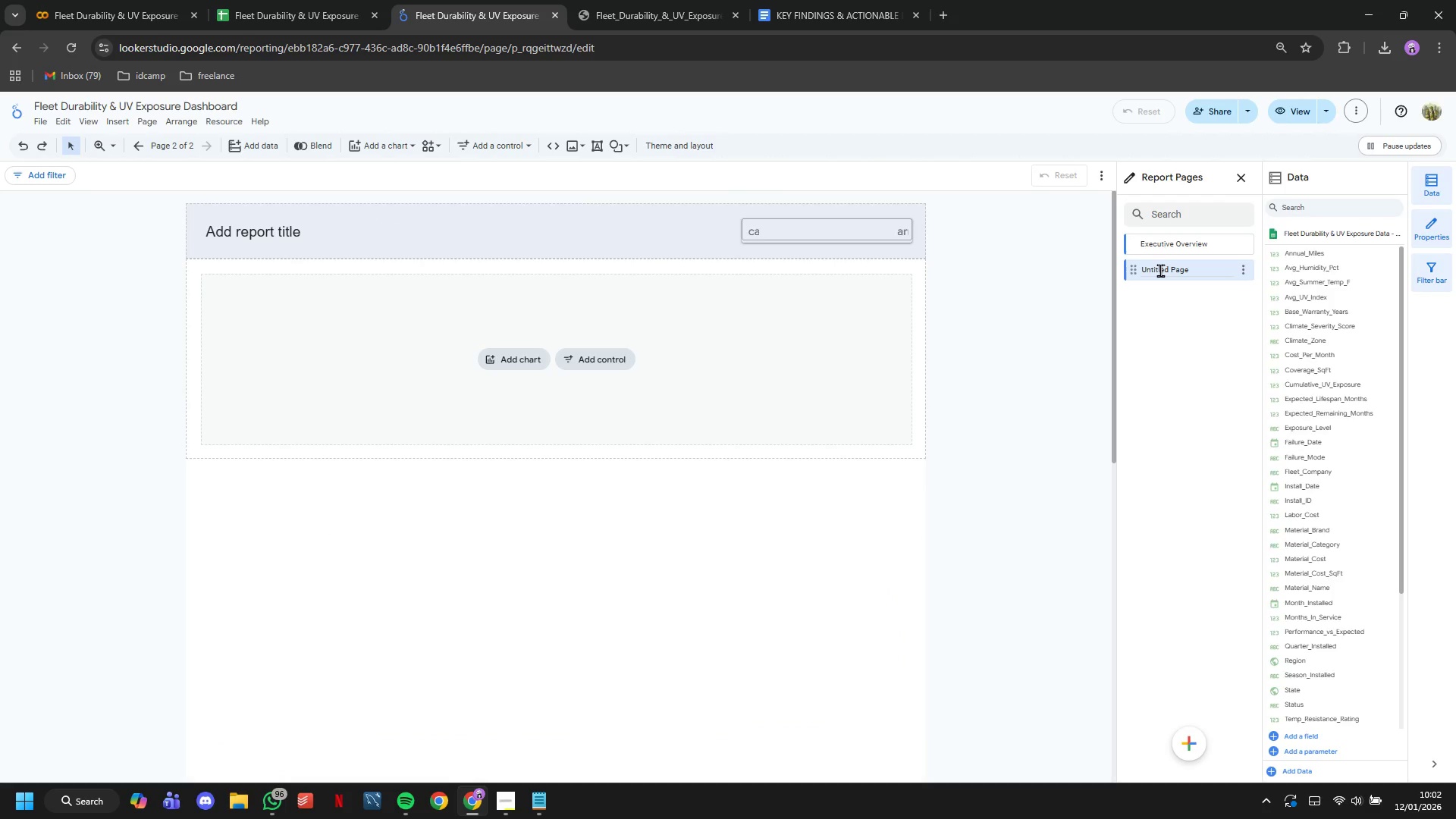 
double_click([1160, 270])
 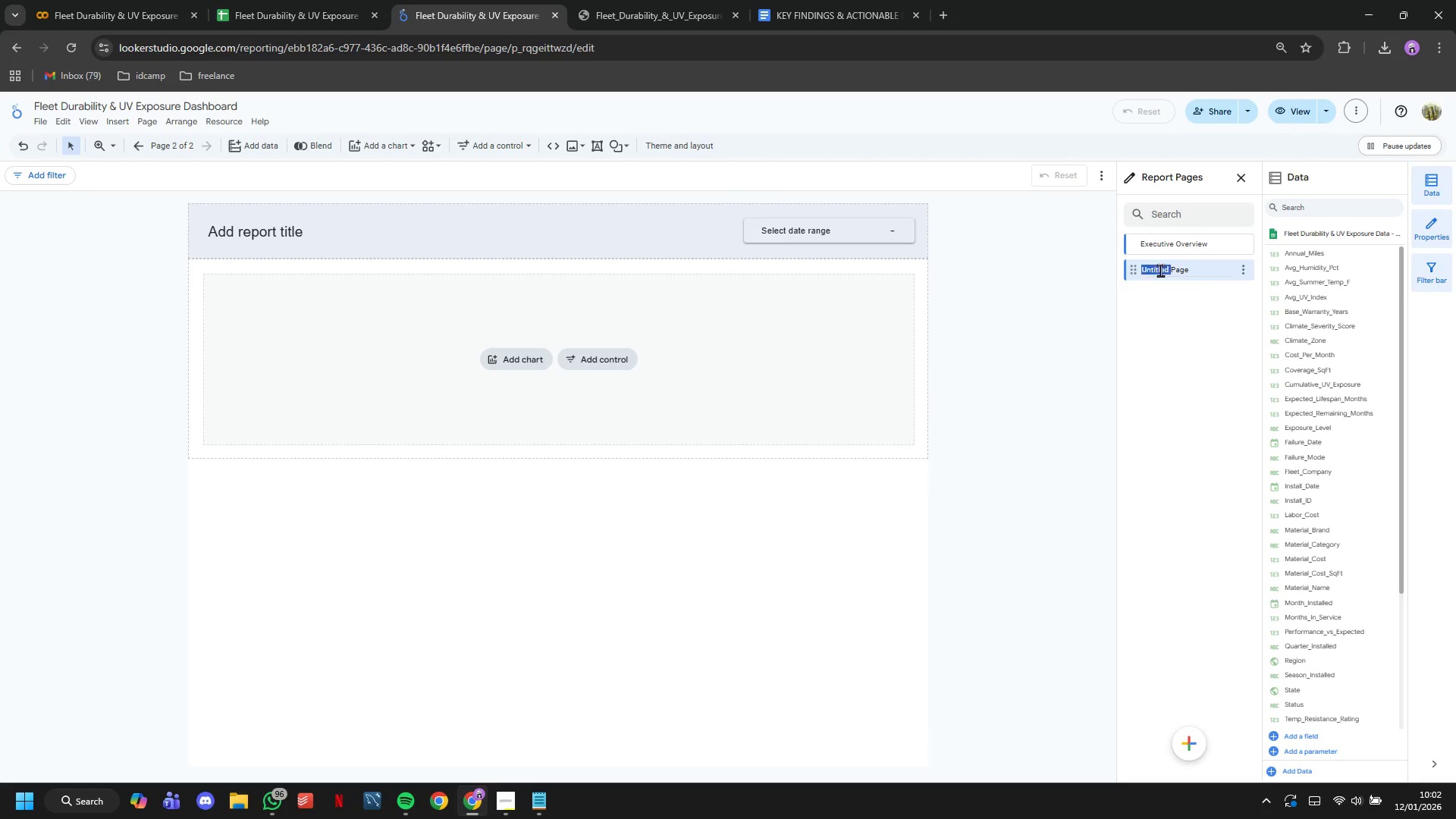 
triple_click([1160, 270])
 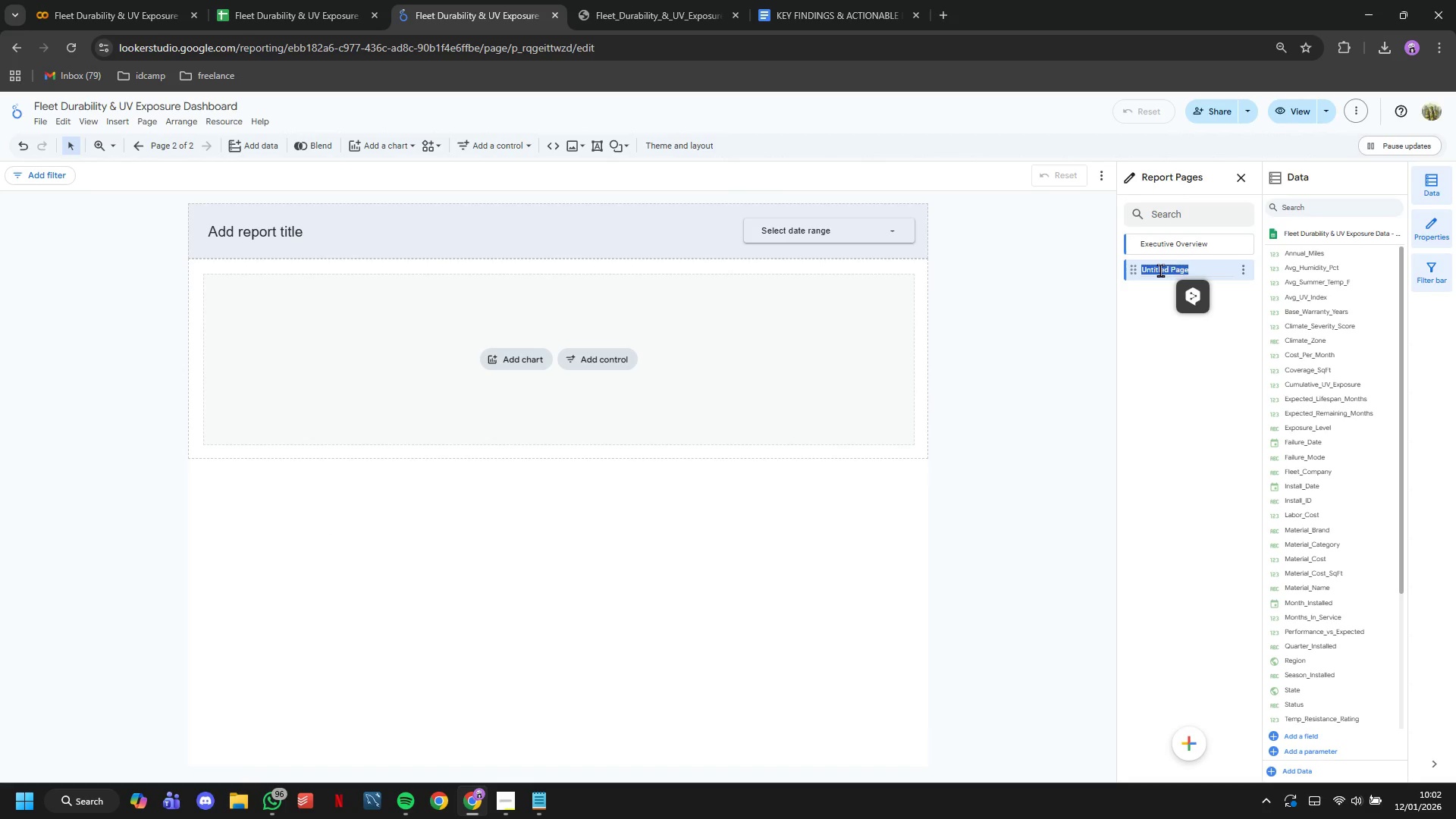 
triple_click([1160, 270])
 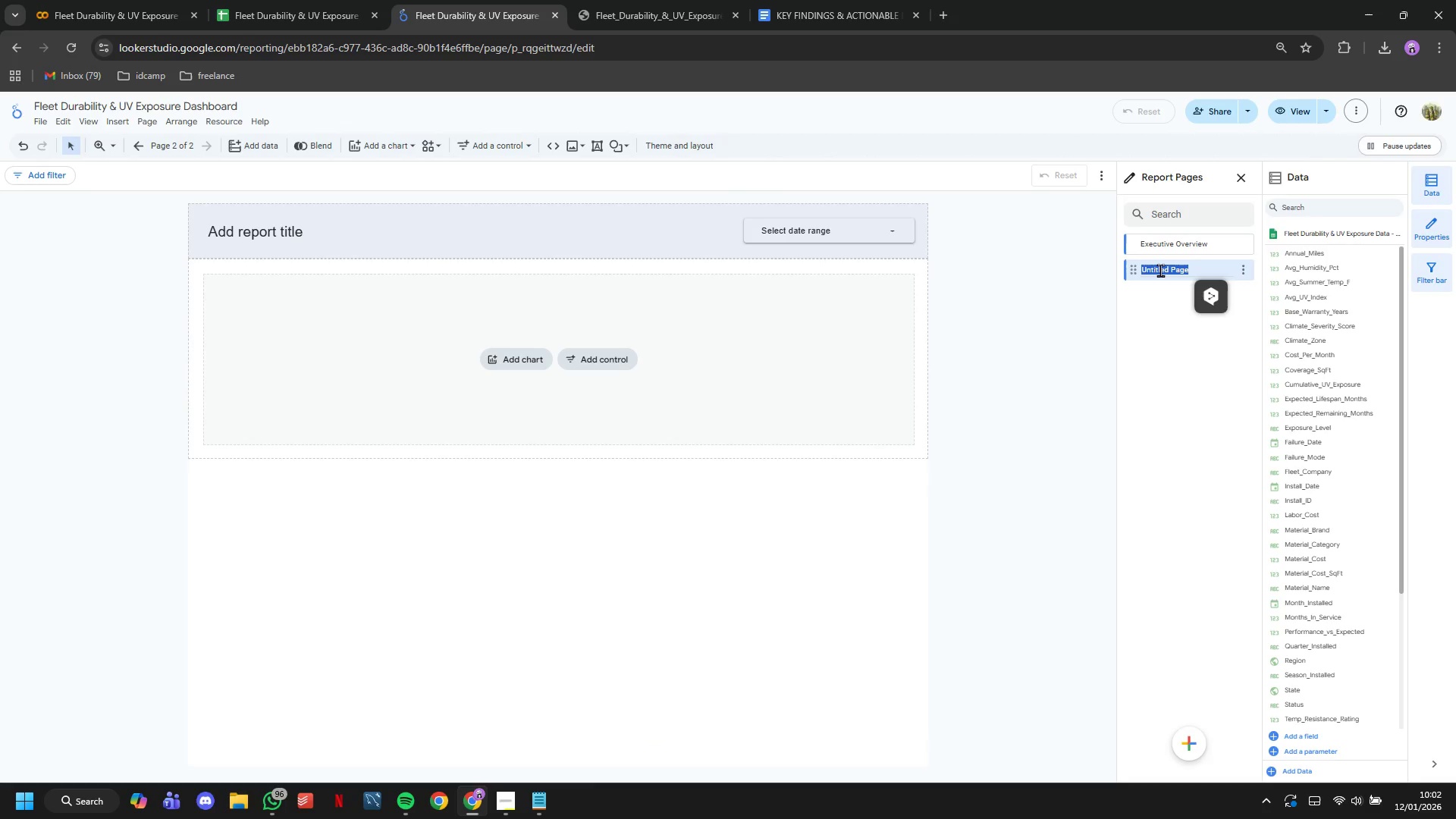 
type(Geographic Risk Map)
 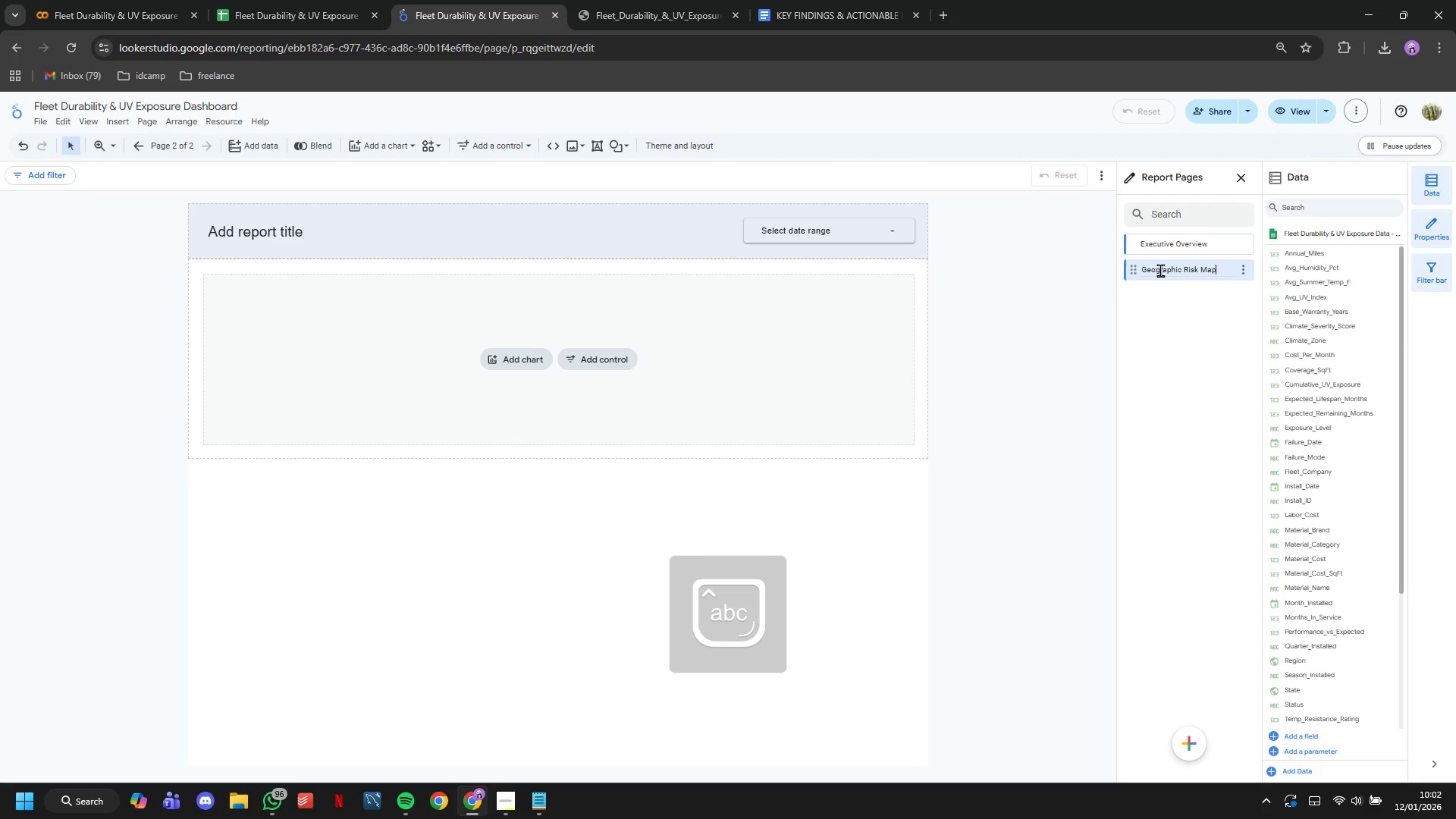 
key(Enter)
 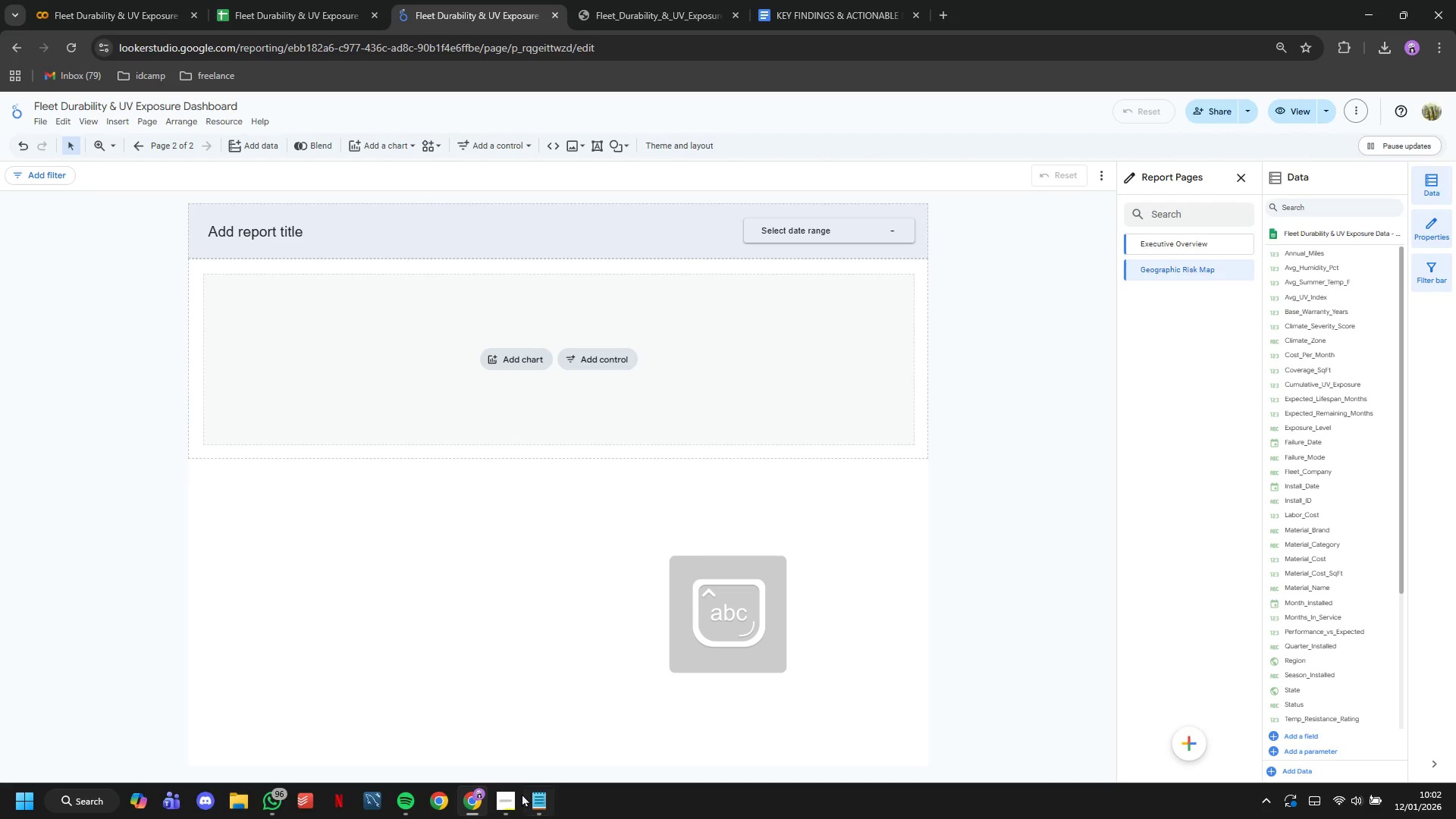 
left_click([514, 805])